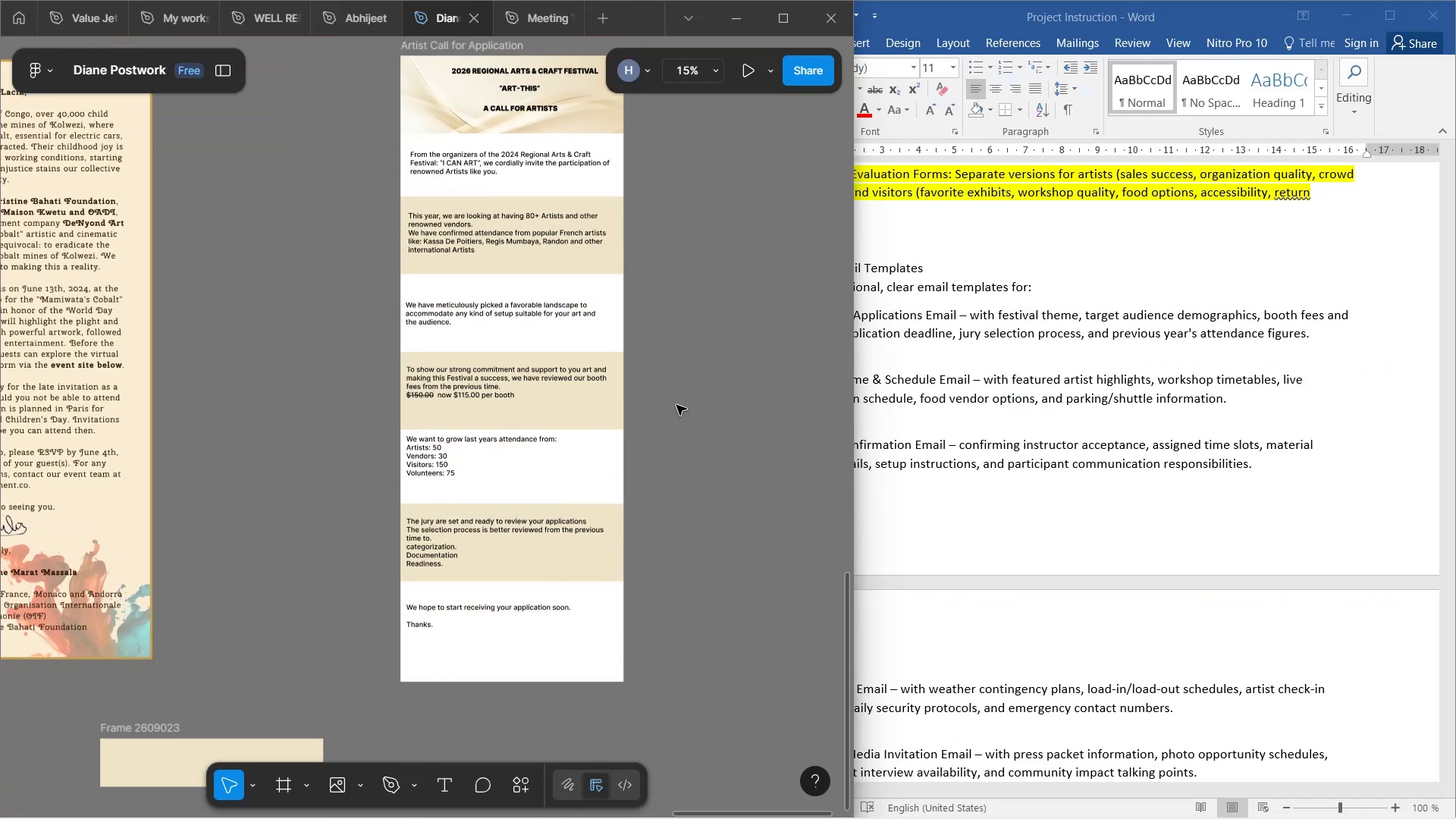 
scroll: coordinate [676, 405], scroll_direction: up, amount: 4.0
 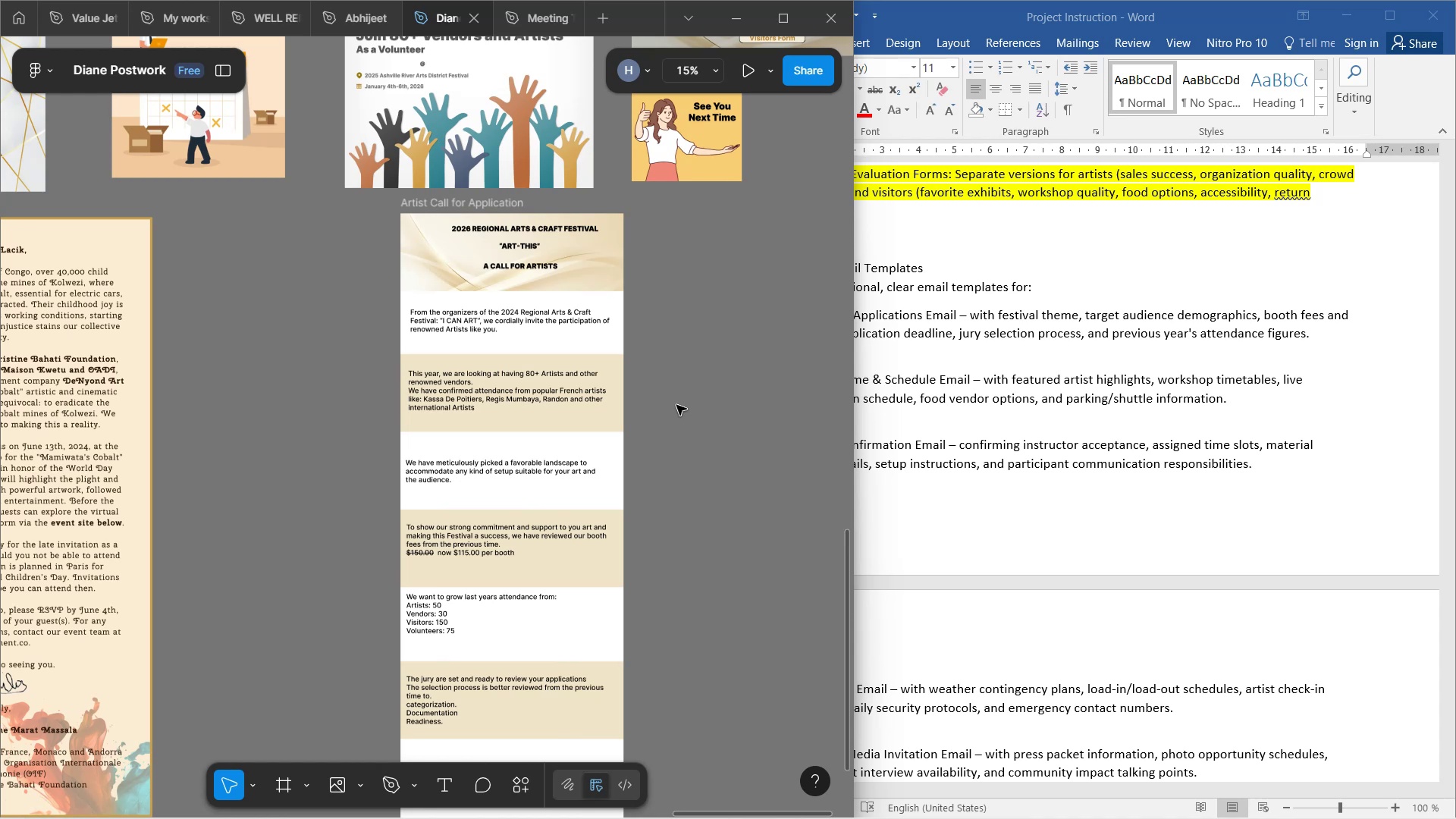 
scroll: coordinate [676, 405], scroll_direction: down, amount: 4.0
 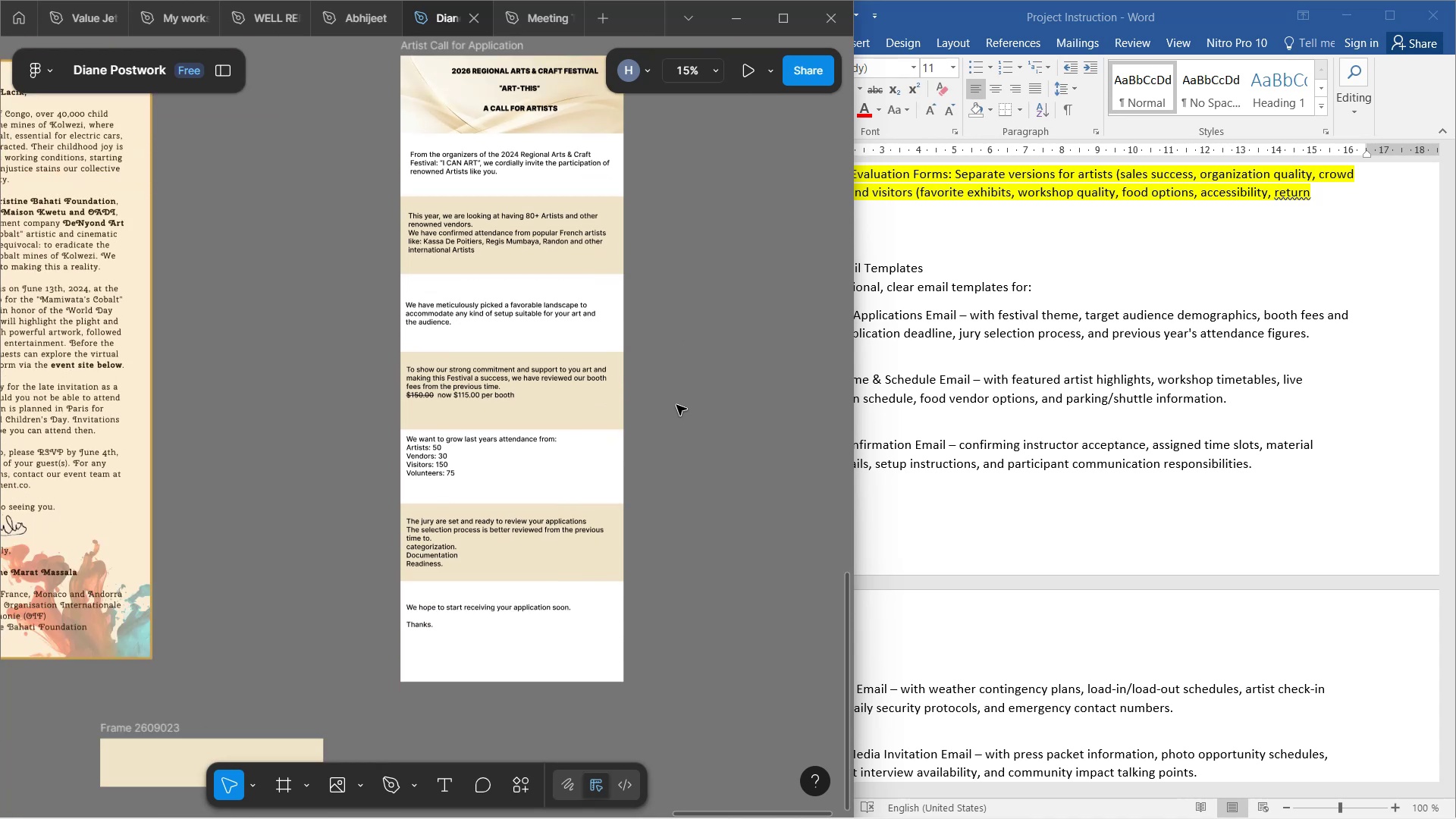 
scroll: coordinate [680, 409], scroll_direction: up, amount: 2.0
 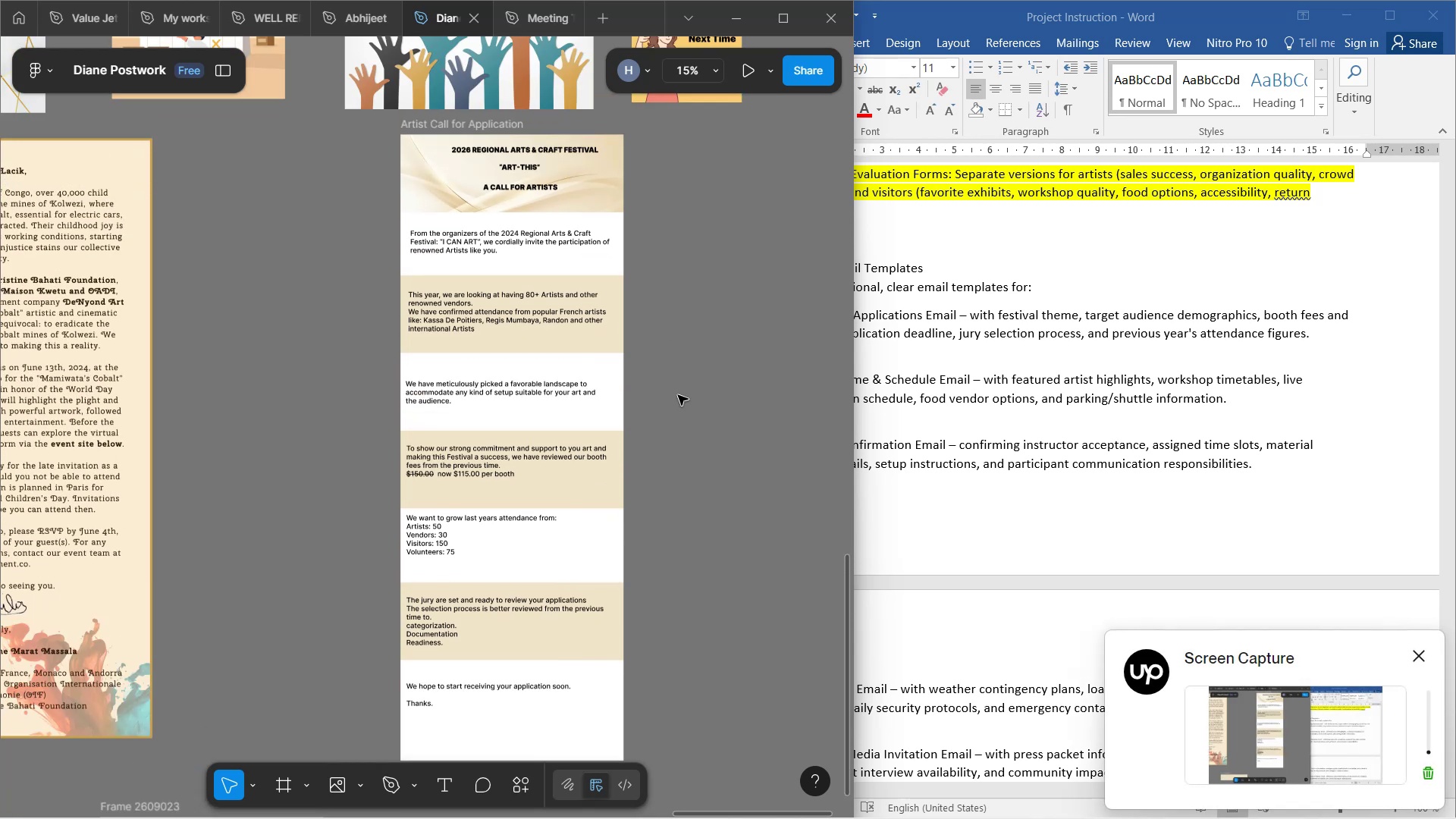 
double_click([592, 200])
 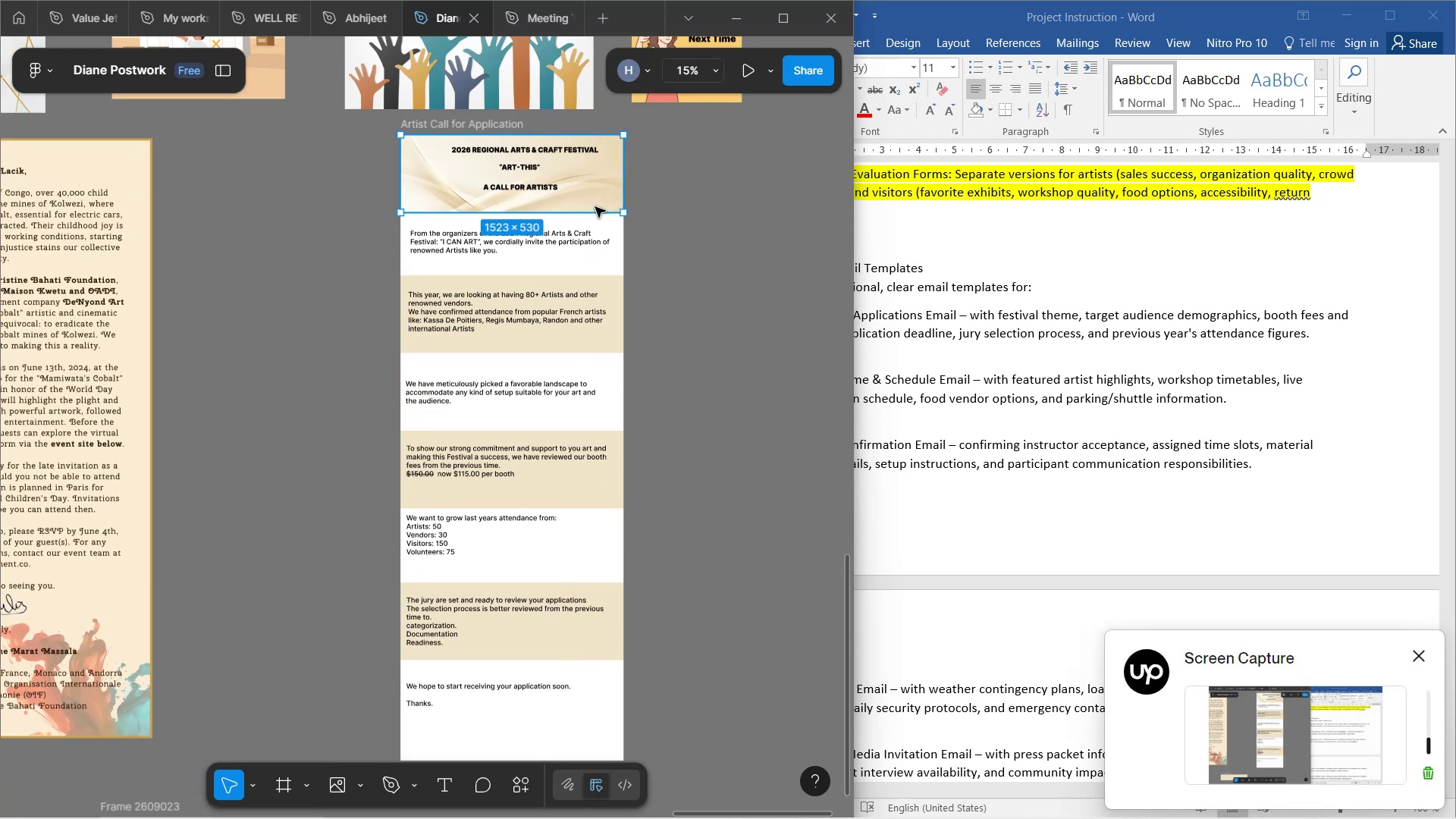 
hold_key(key=AltLeft, duration=0.45)
 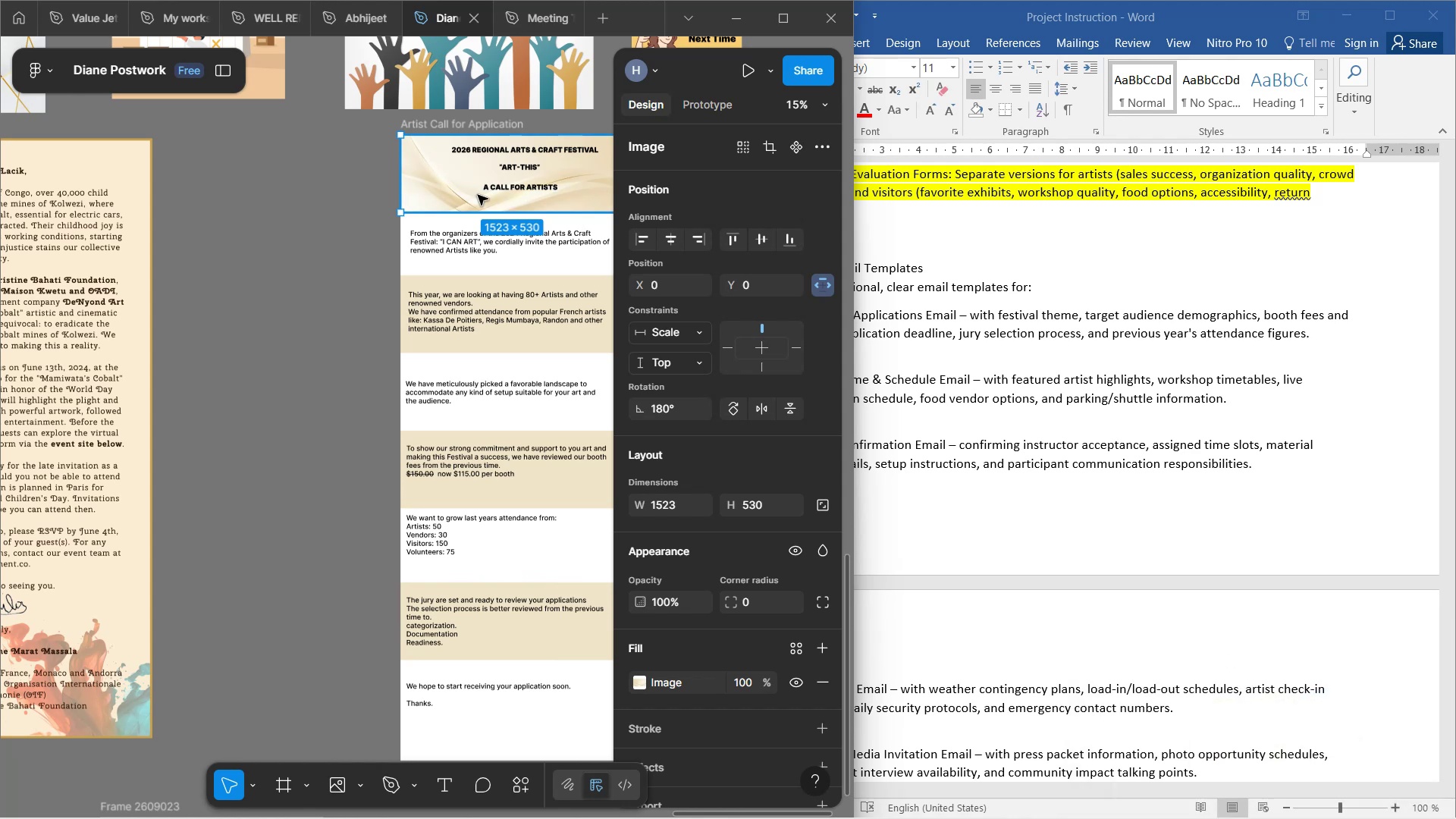 
hold_key(key=AltLeft, duration=1.53)
 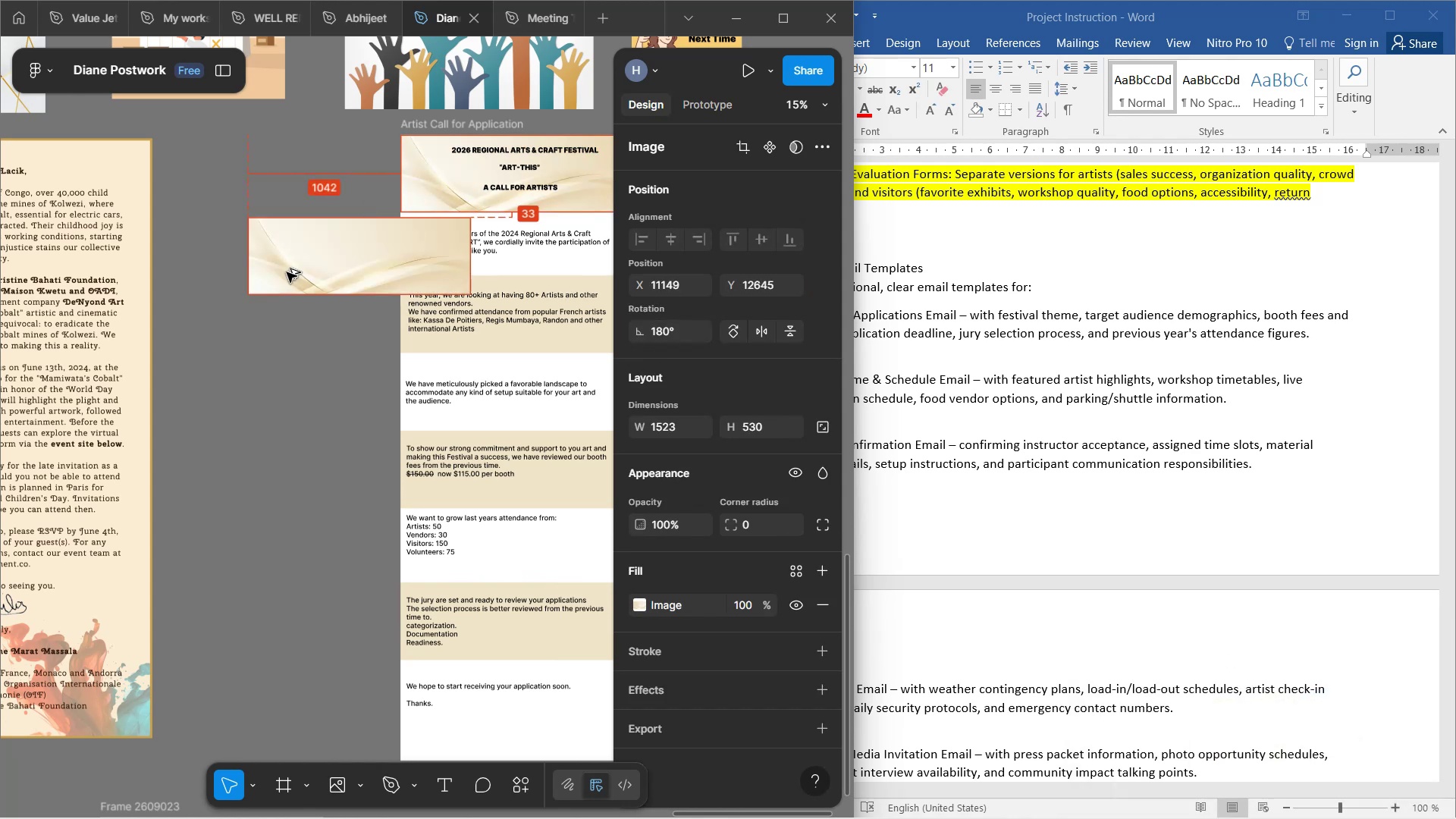 
key(Alt+AltLeft)
 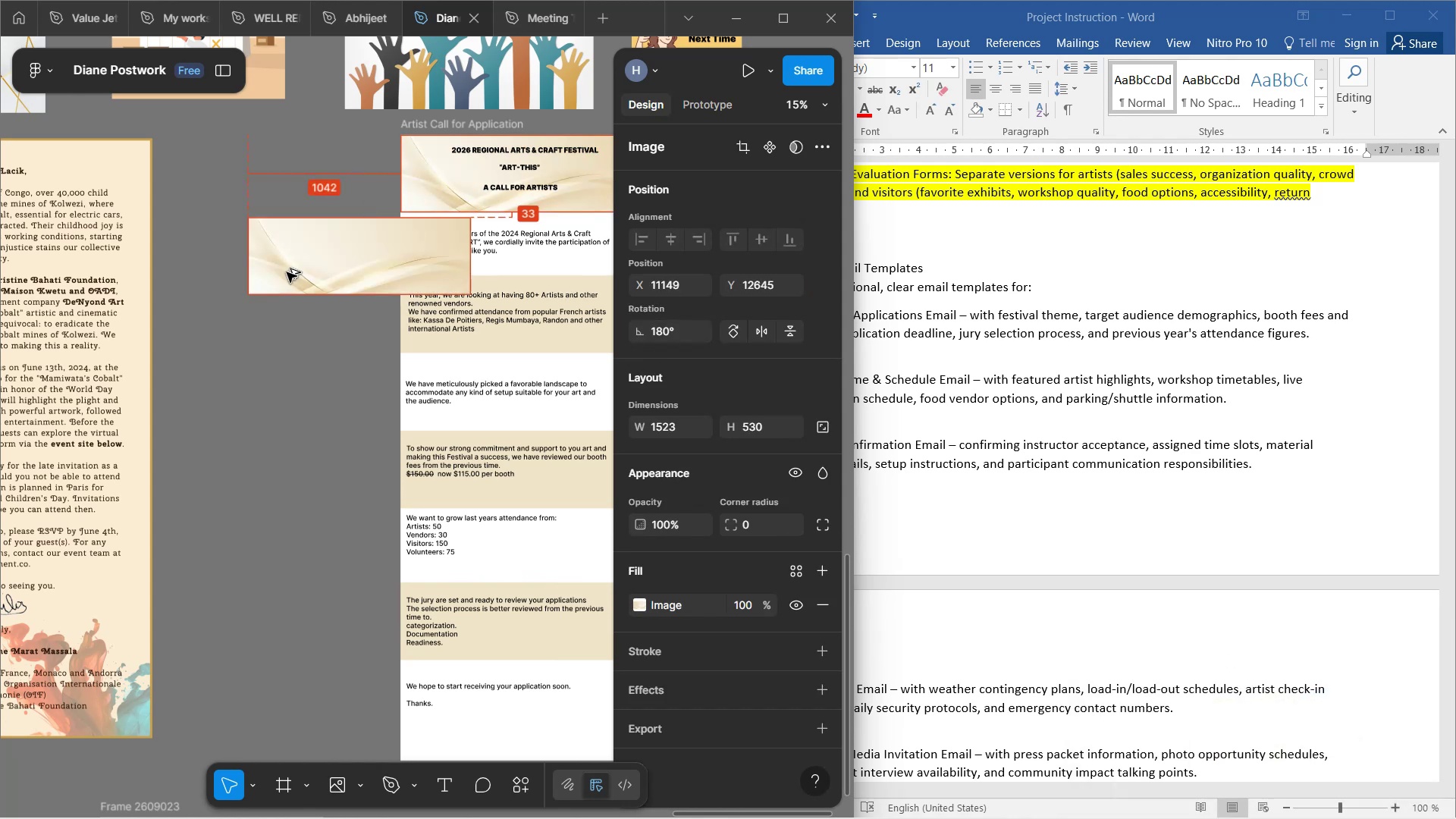 
key(Alt+AltLeft)
 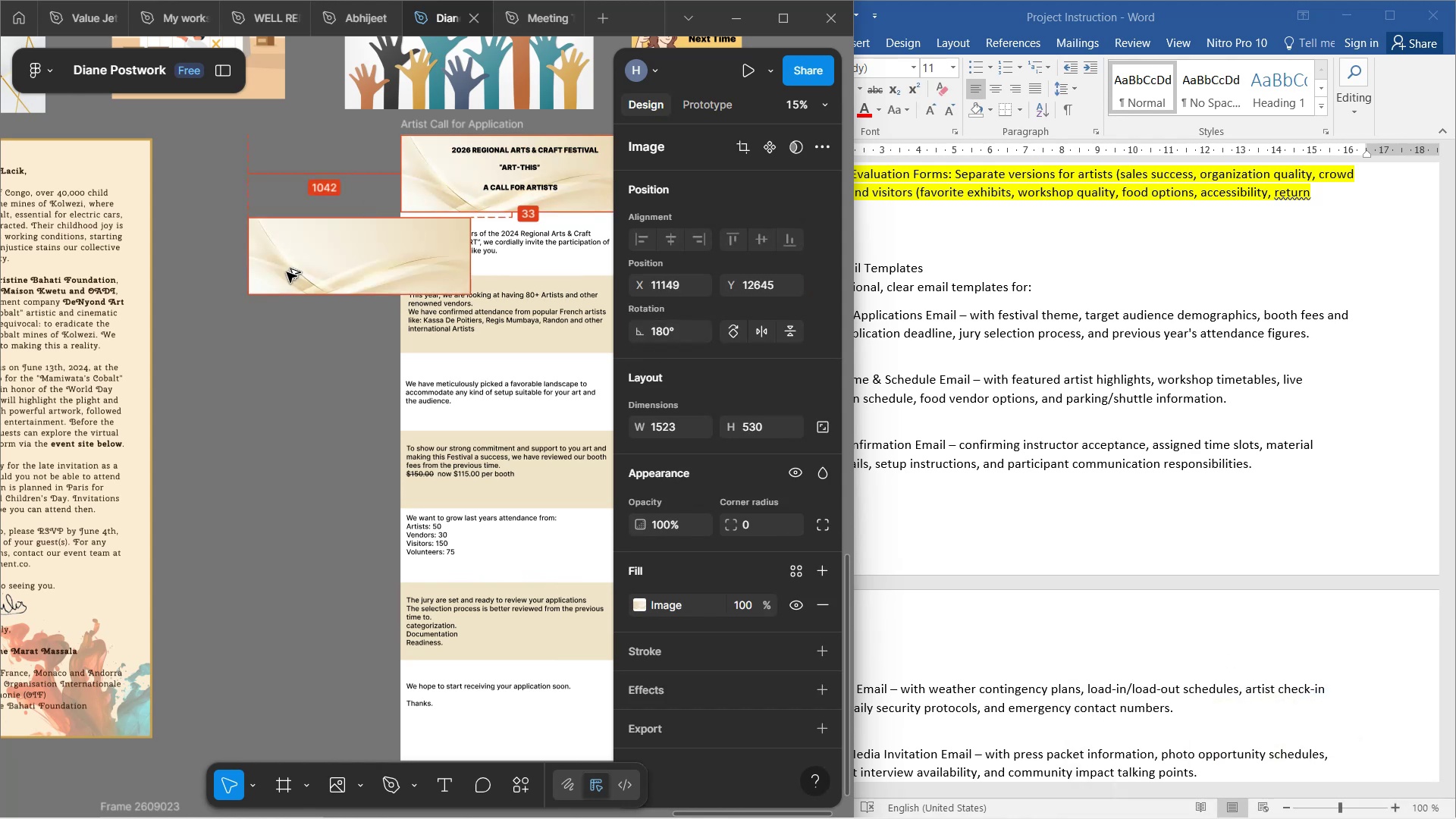 
key(Alt+AltLeft)
 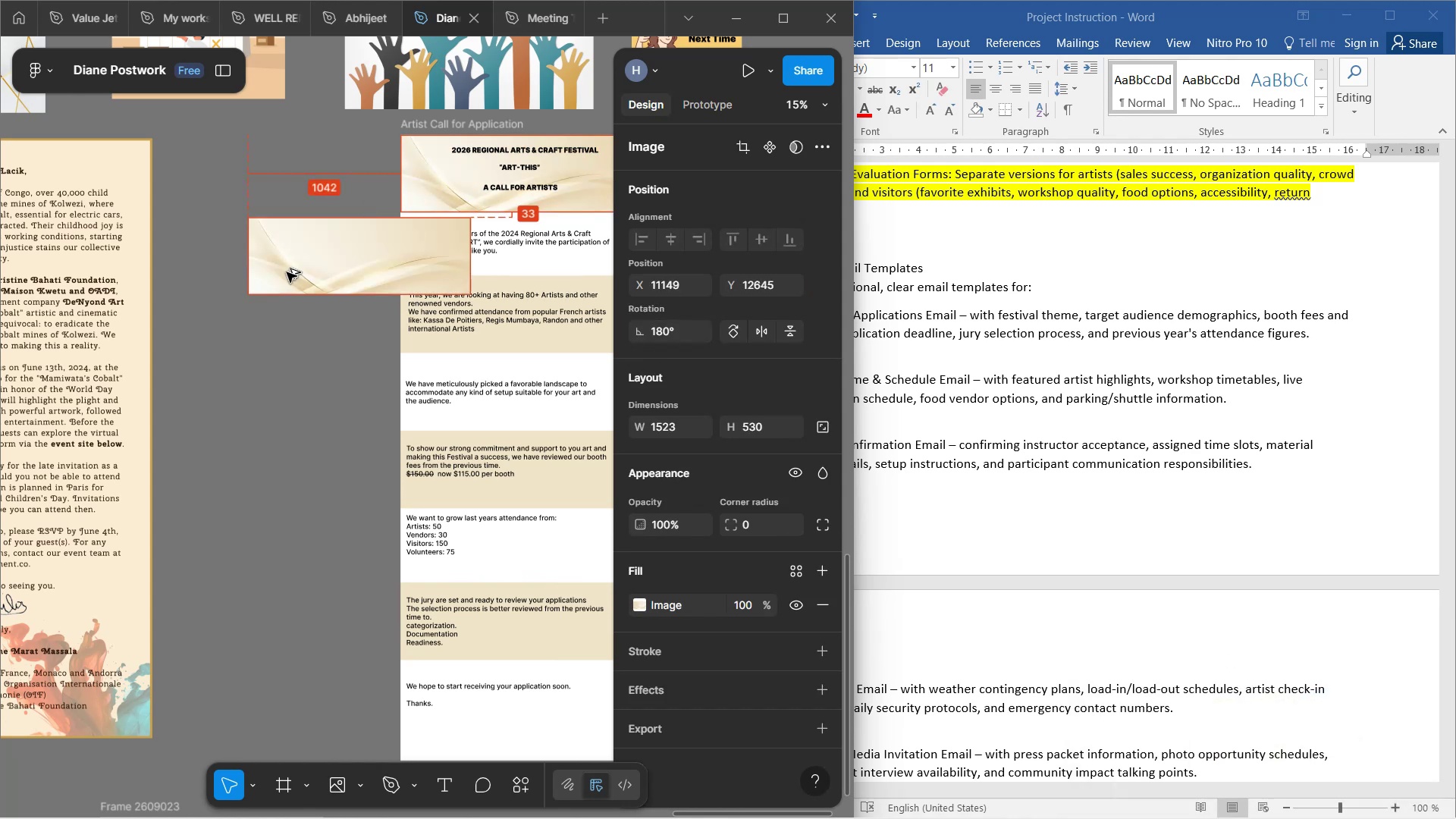 
key(Alt+AltLeft)
 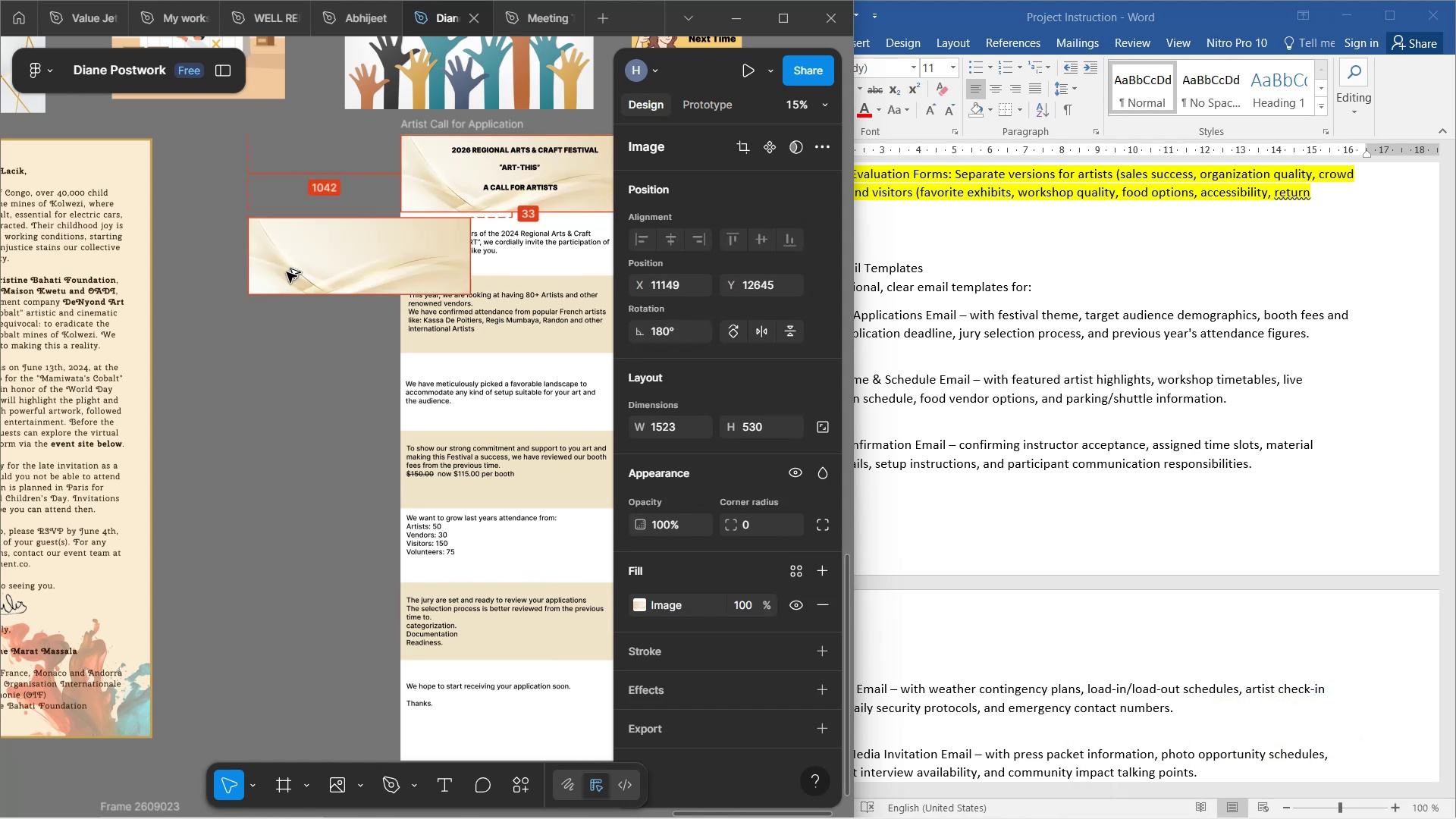 
scroll: coordinate [297, 256], scroll_direction: down, amount: 3.0
 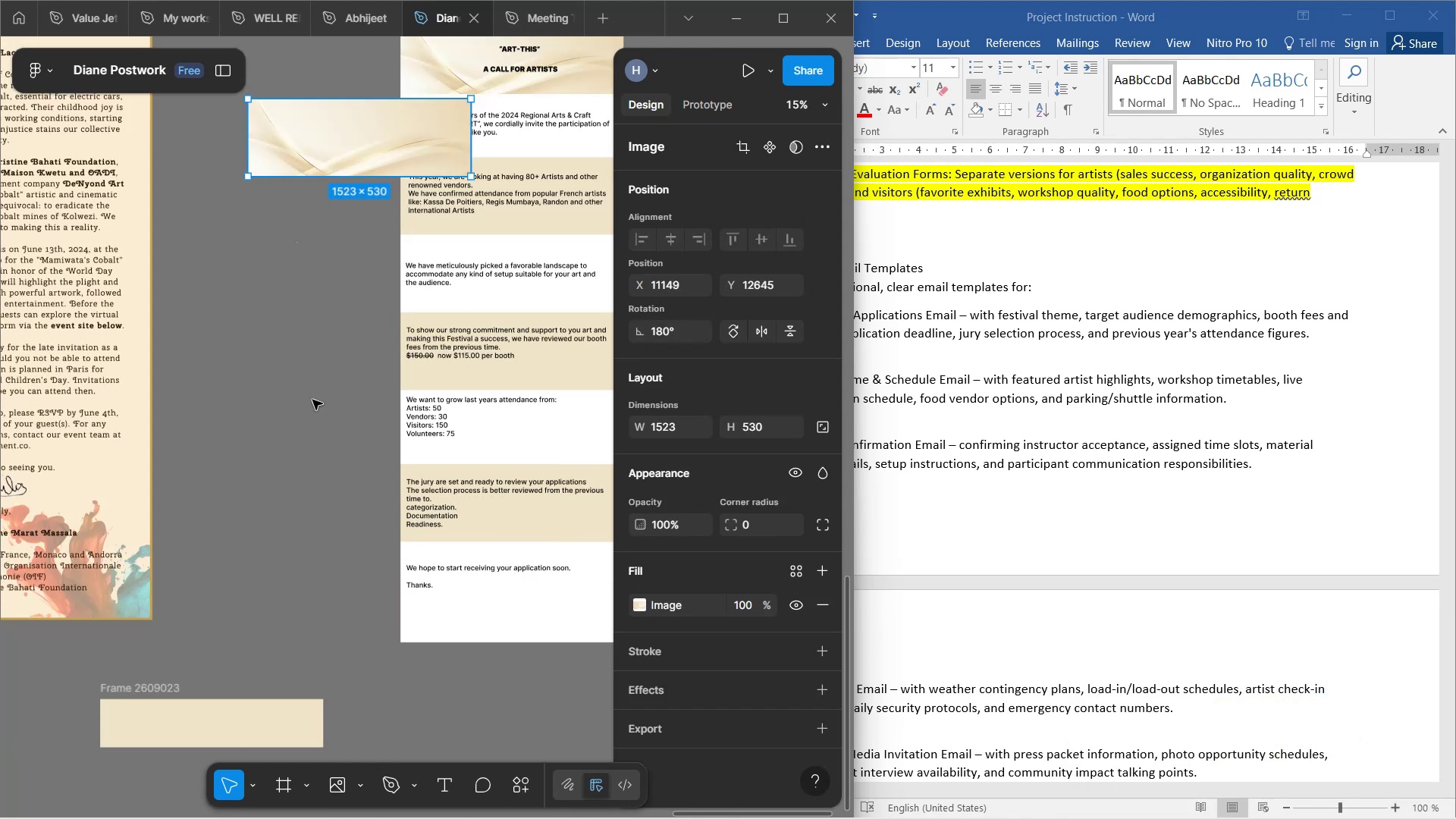 
hold_key(key=ControlLeft, duration=1.71)
scroll: coordinate [293, 387], scroll_direction: down, amount: 3.0
 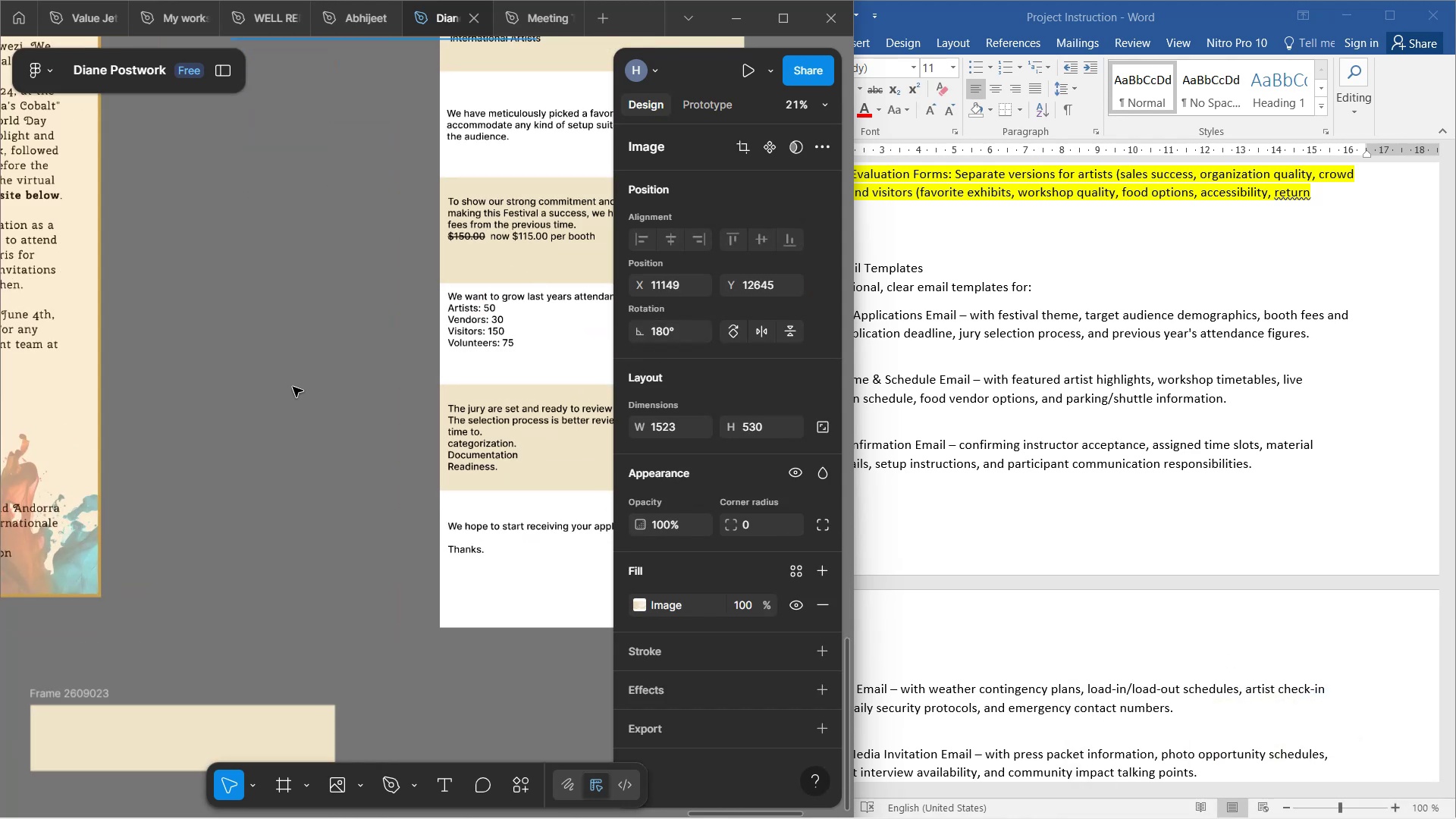 
hold_key(key=ControlLeft, duration=0.37)
 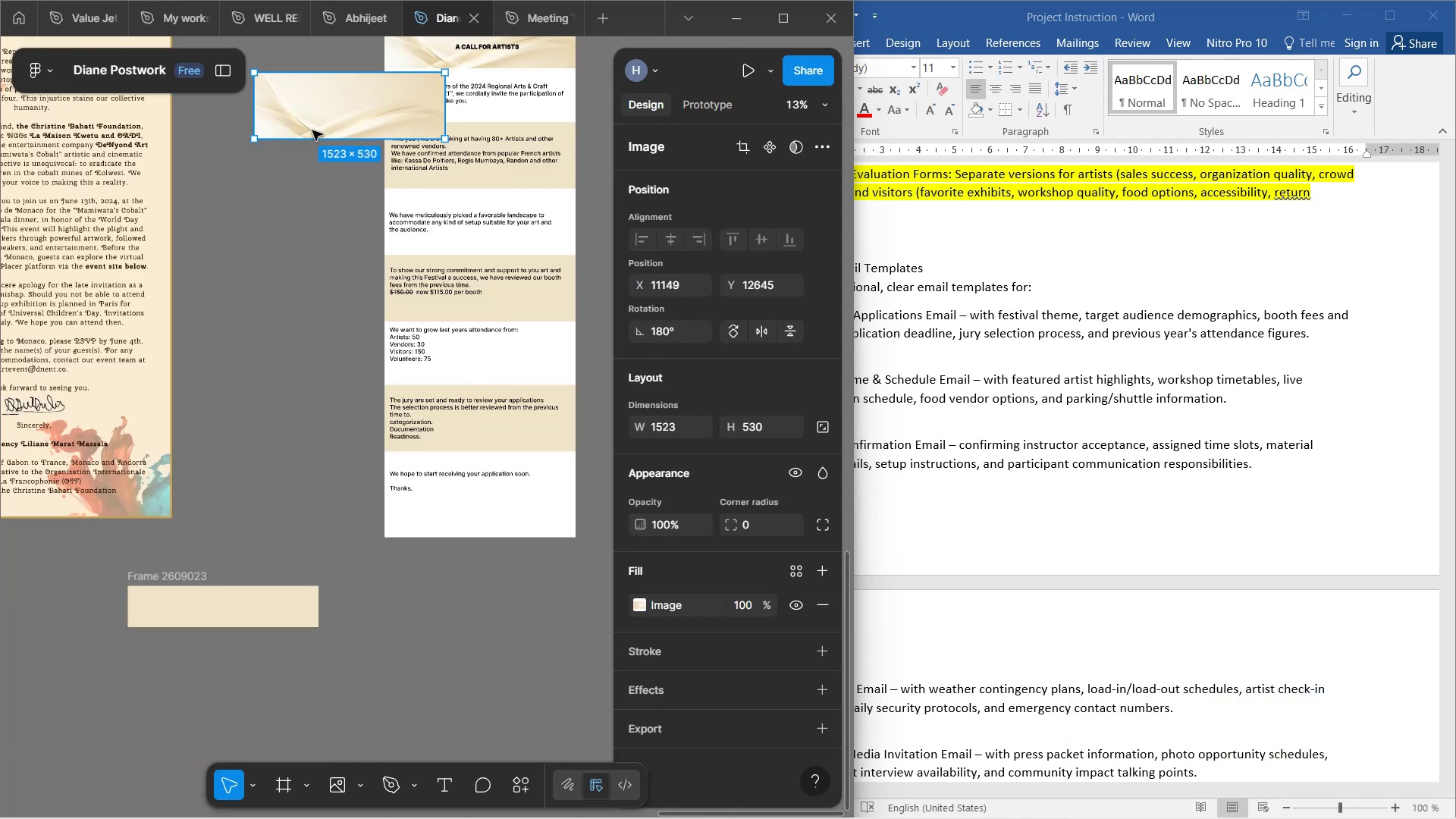 
key(Shift+ShiftLeft)
 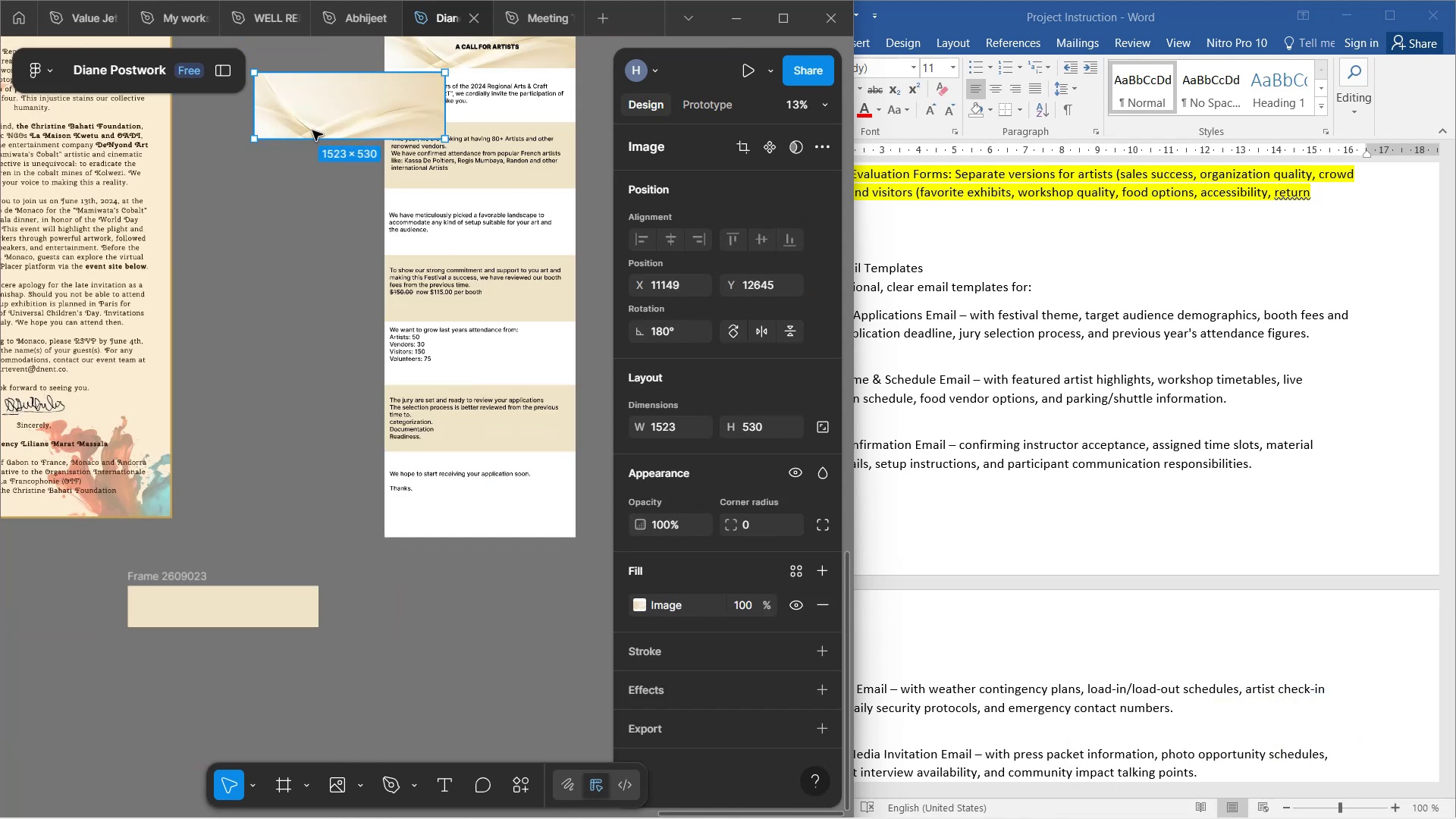 
key(Shift+ShiftLeft)
 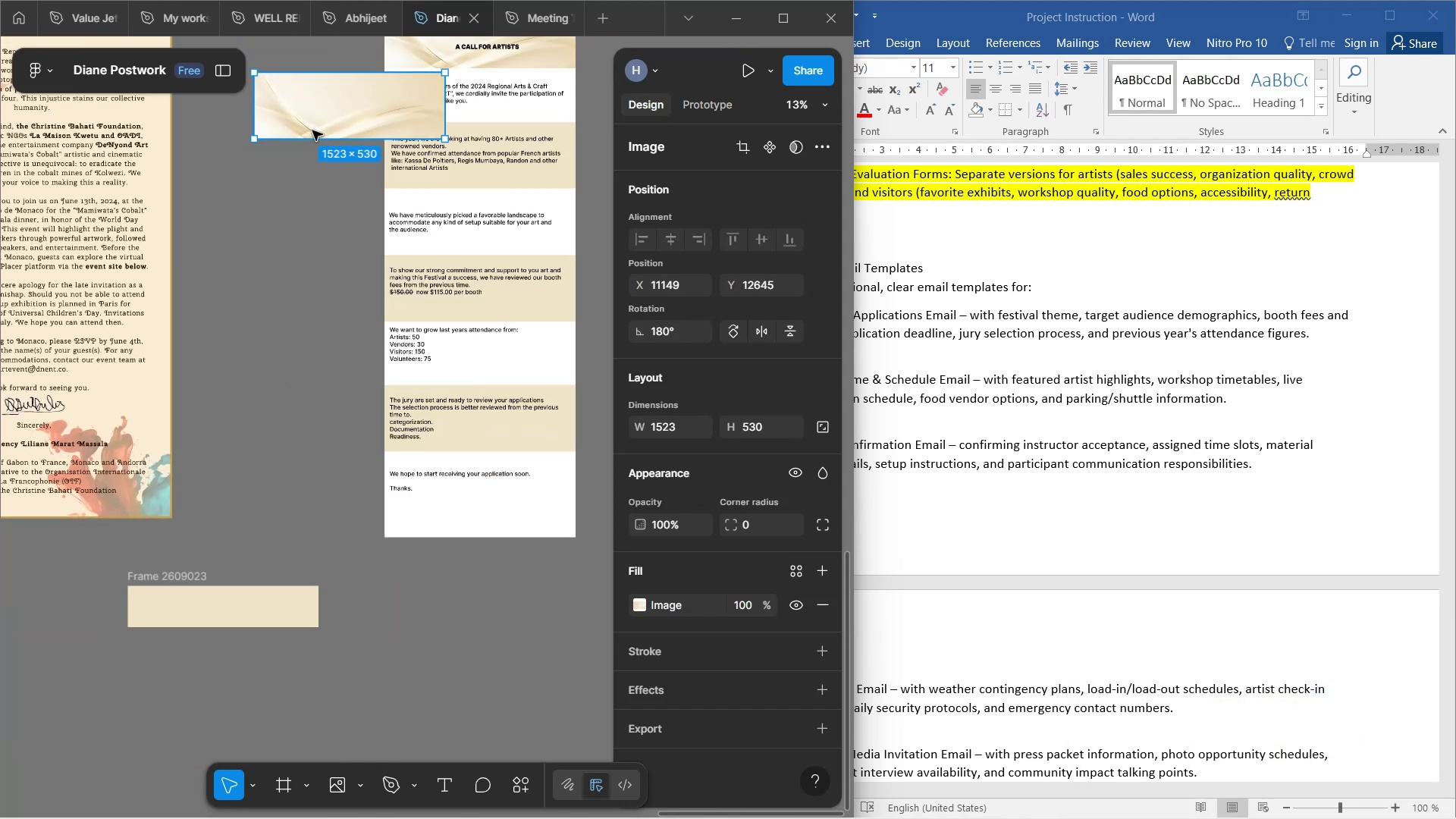 
key(Shift+ShiftLeft)
 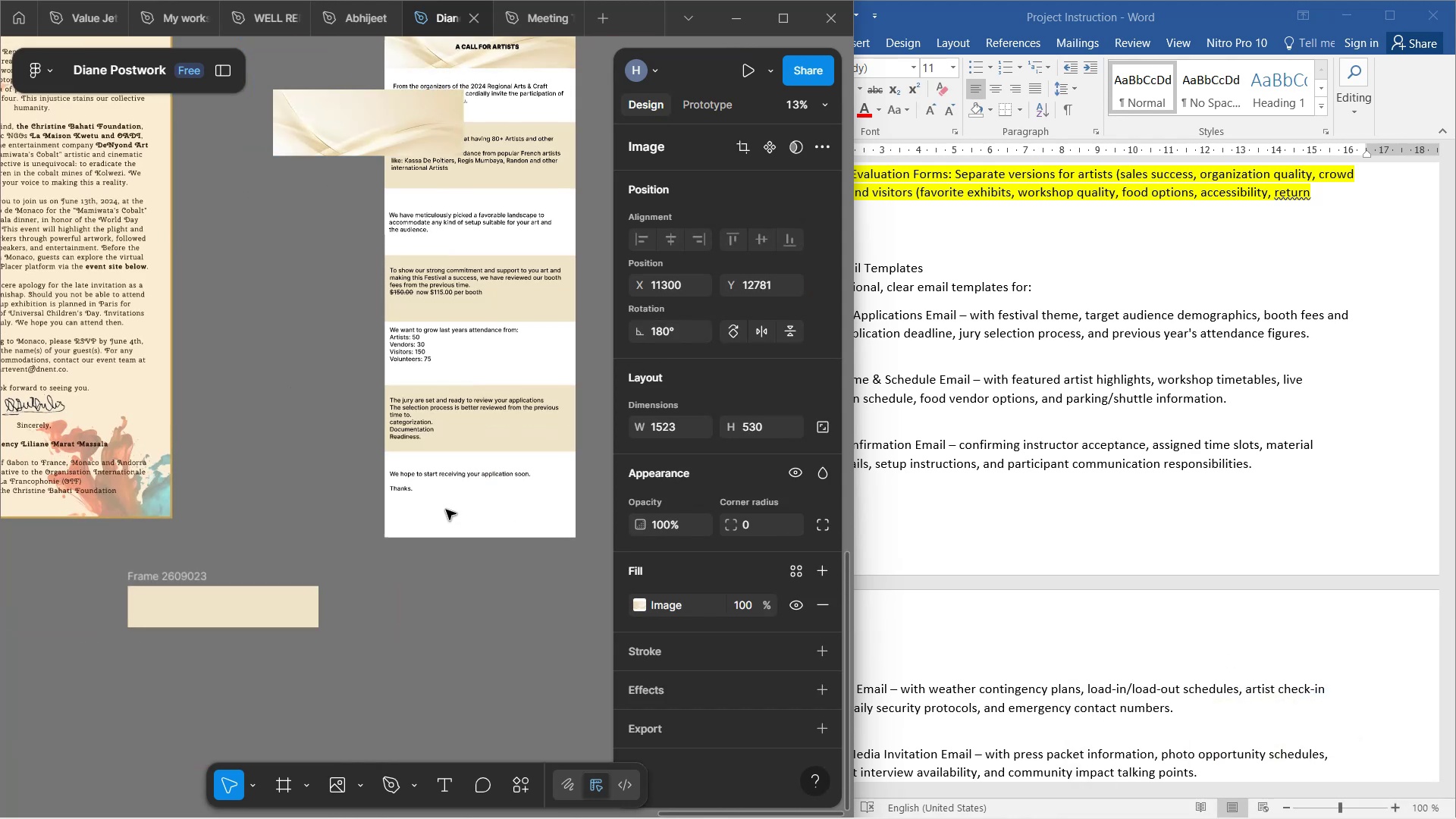 
key(Control+Shift+ShiftLeft)
 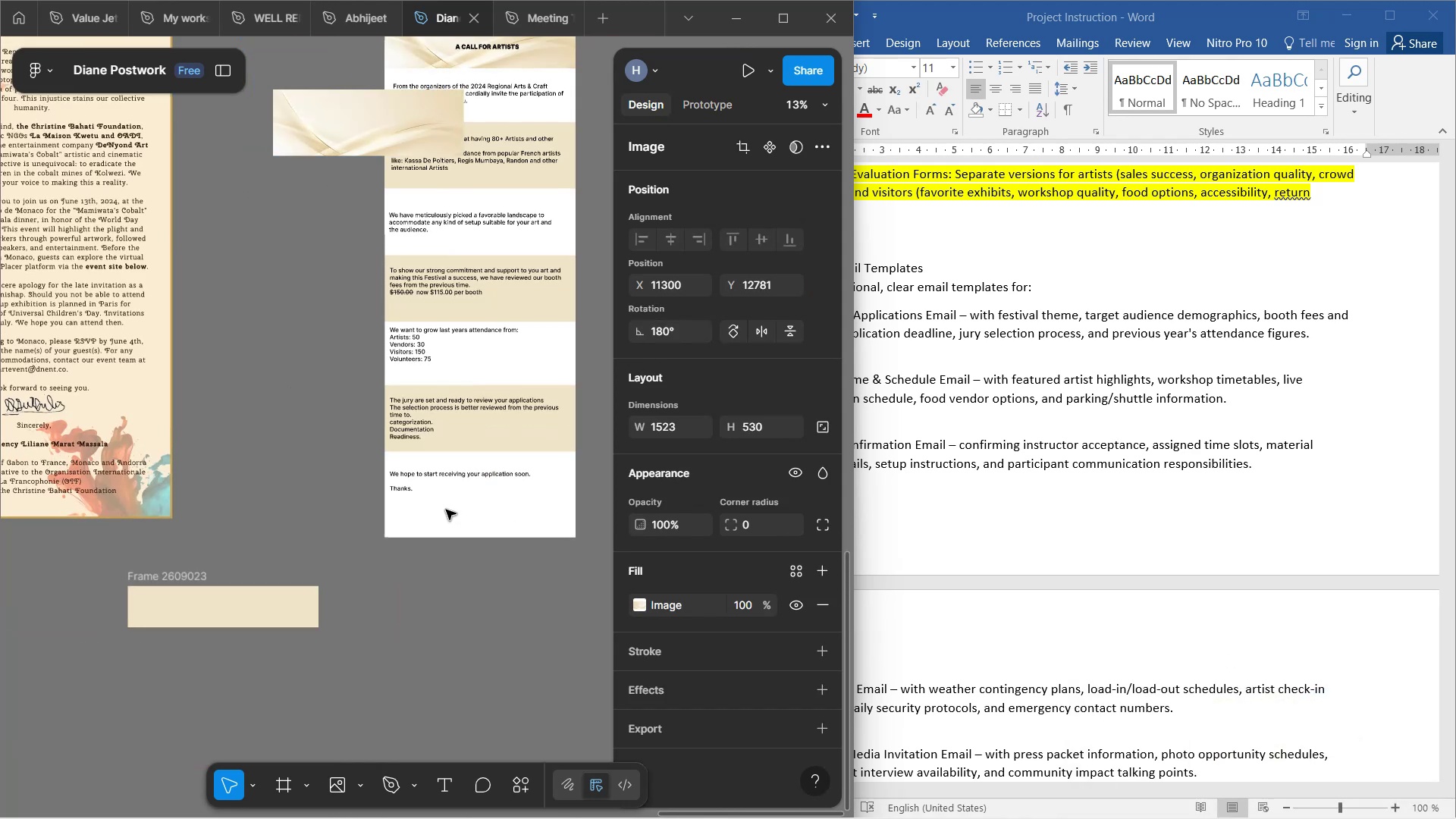 
key(Control+Shift+ShiftLeft)
 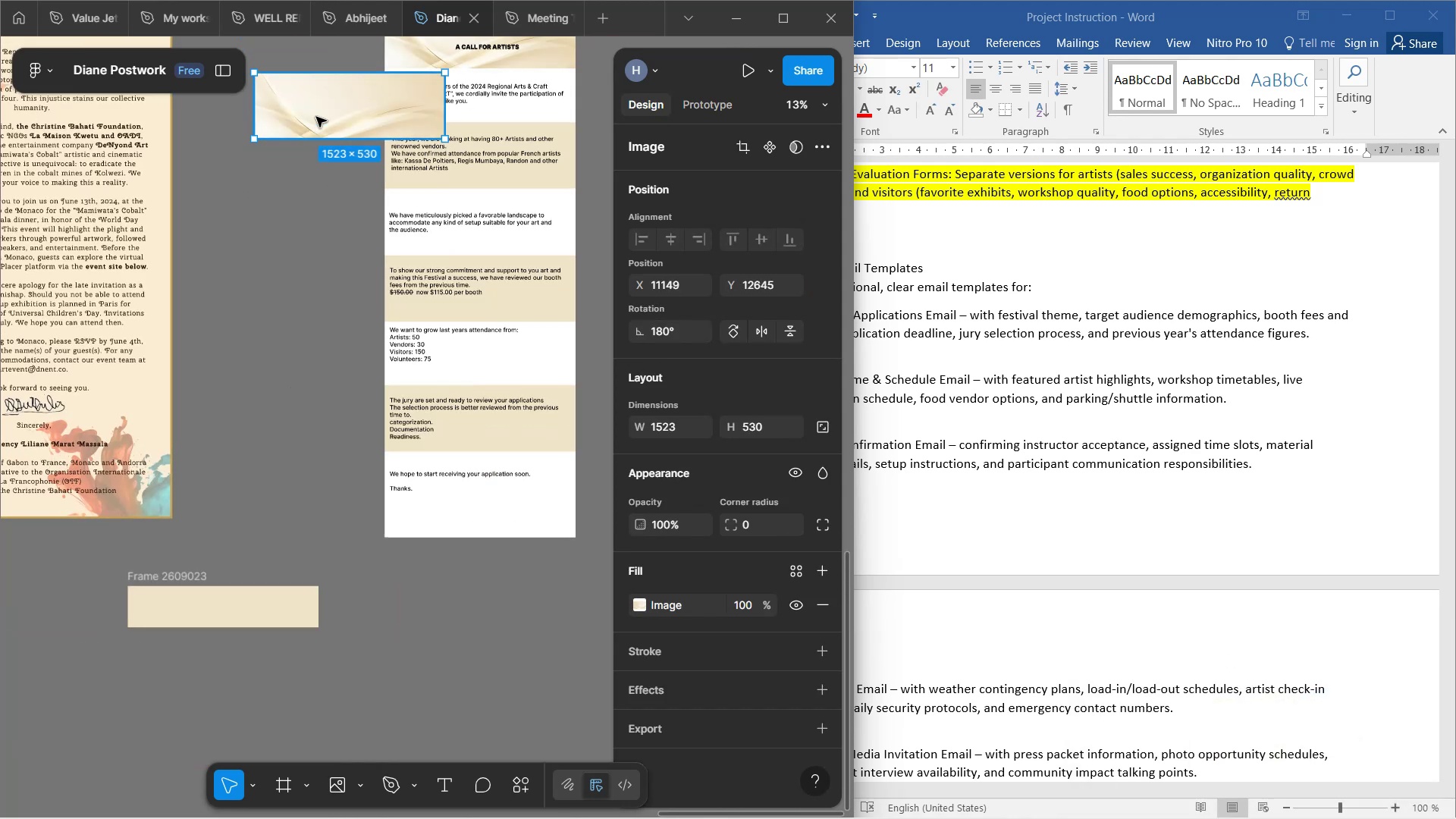 
key(Control+Shift+ShiftLeft)
 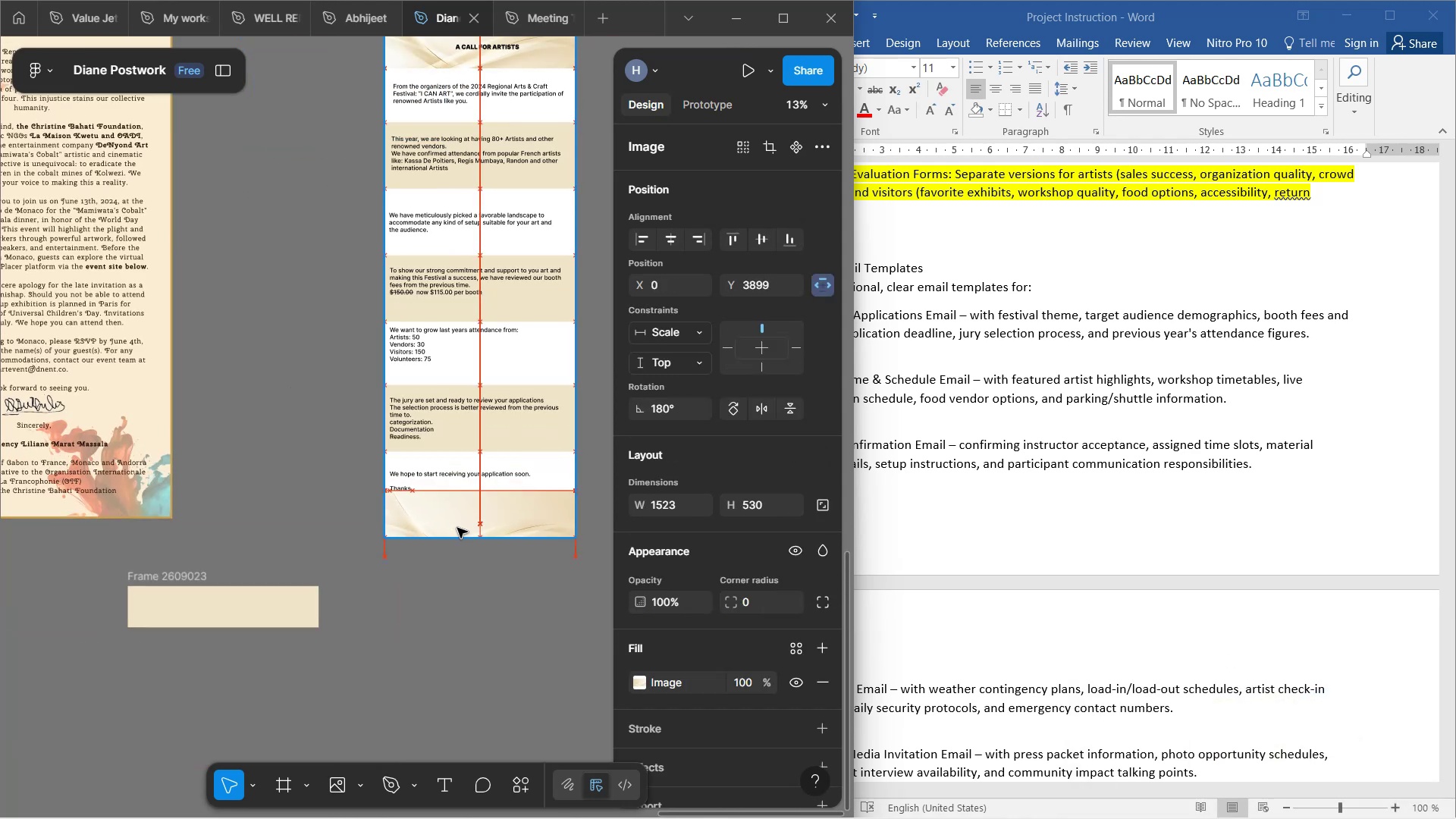 
hold_key(key=ControlLeft, duration=1.61)
scroll: coordinate [470, 539], scroll_direction: up, amount: 8.0
 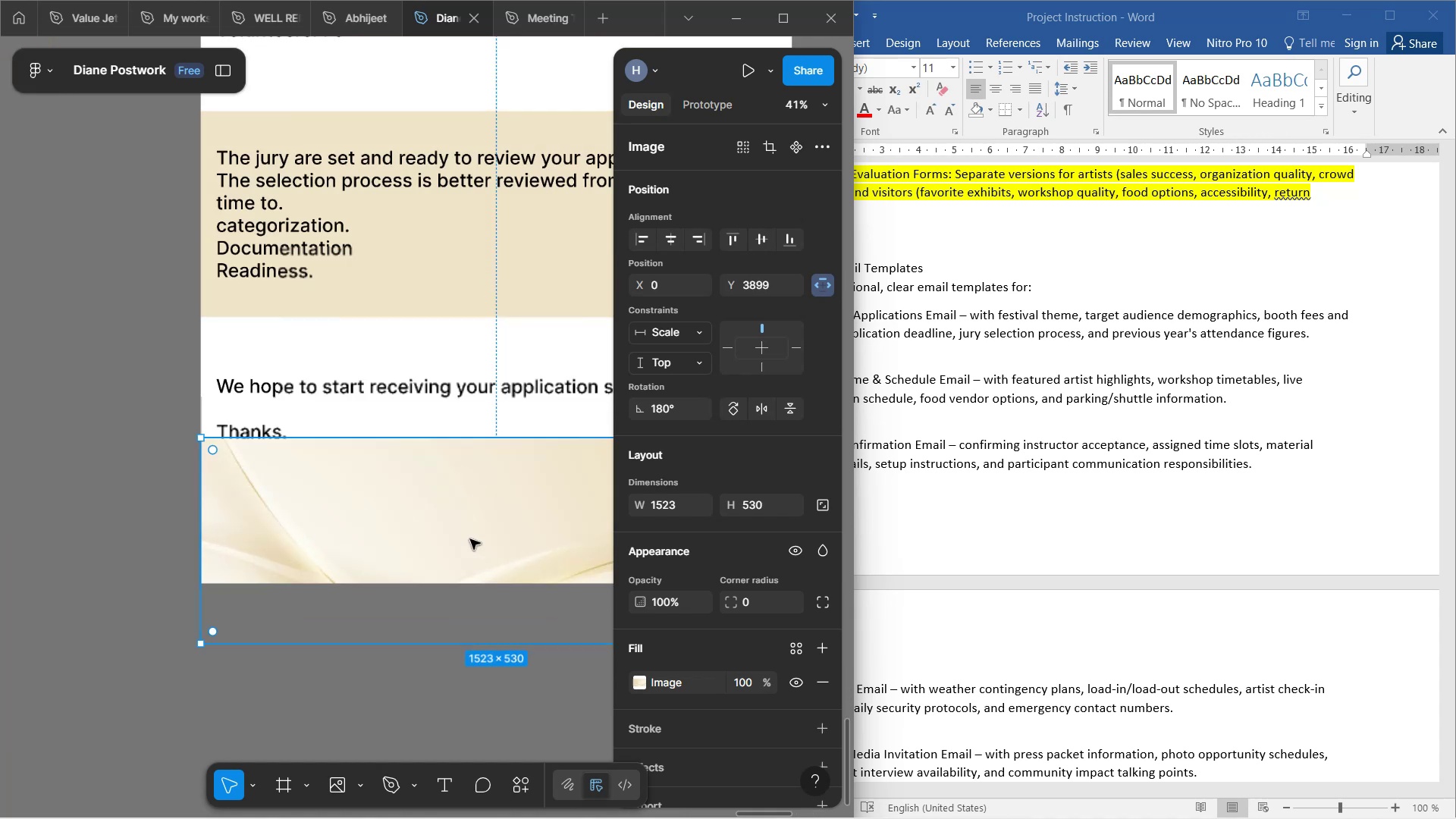 
hold_key(key=ControlLeft, duration=0.44)
 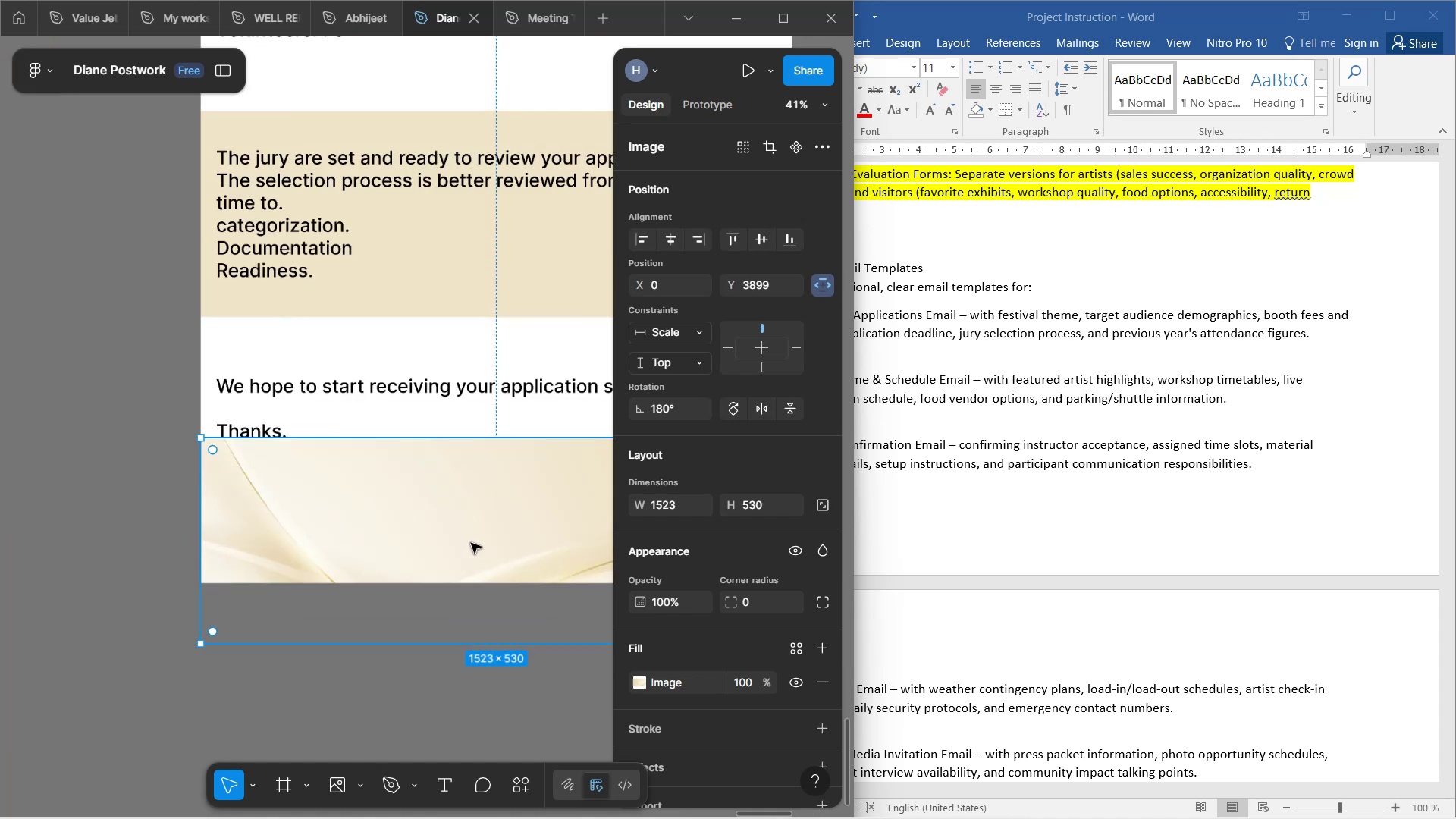 
hold_key(key=ControlLeft, duration=0.33)
 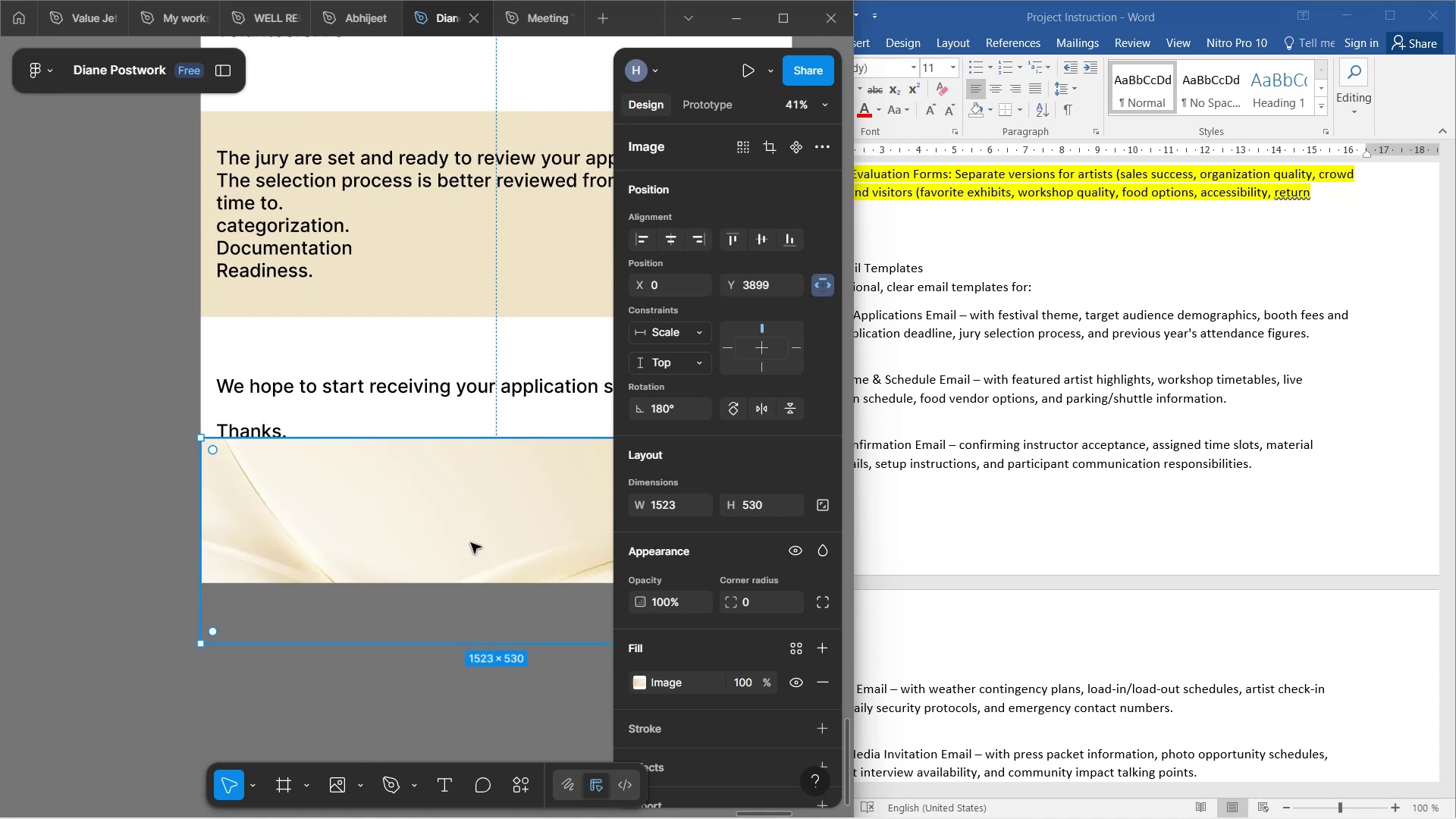 
type(VVV)
 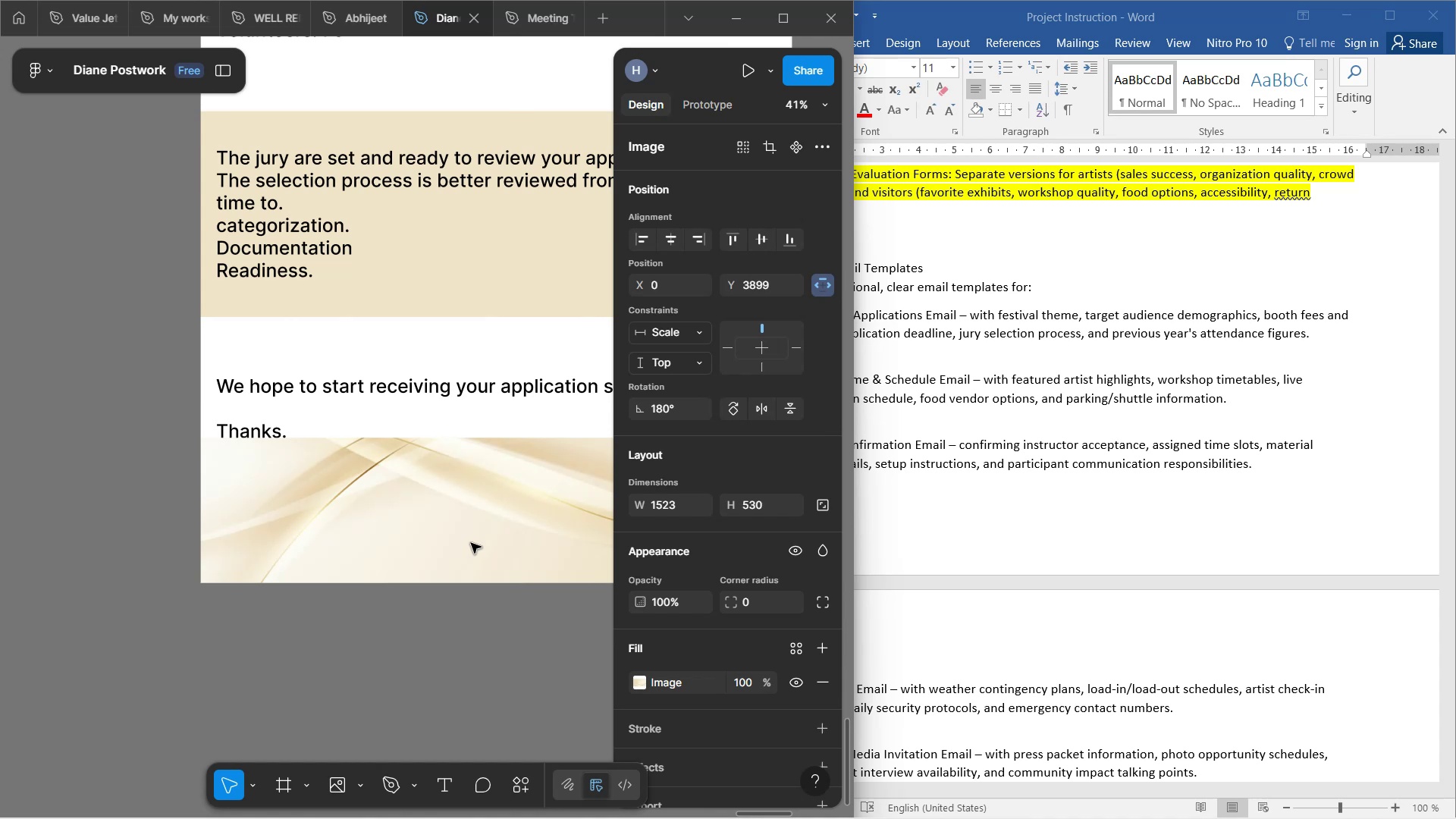 
hold_key(key=ShiftLeft, duration=0.88)
scroll: coordinate [471, 543], scroll_direction: down, amount: 3.0
 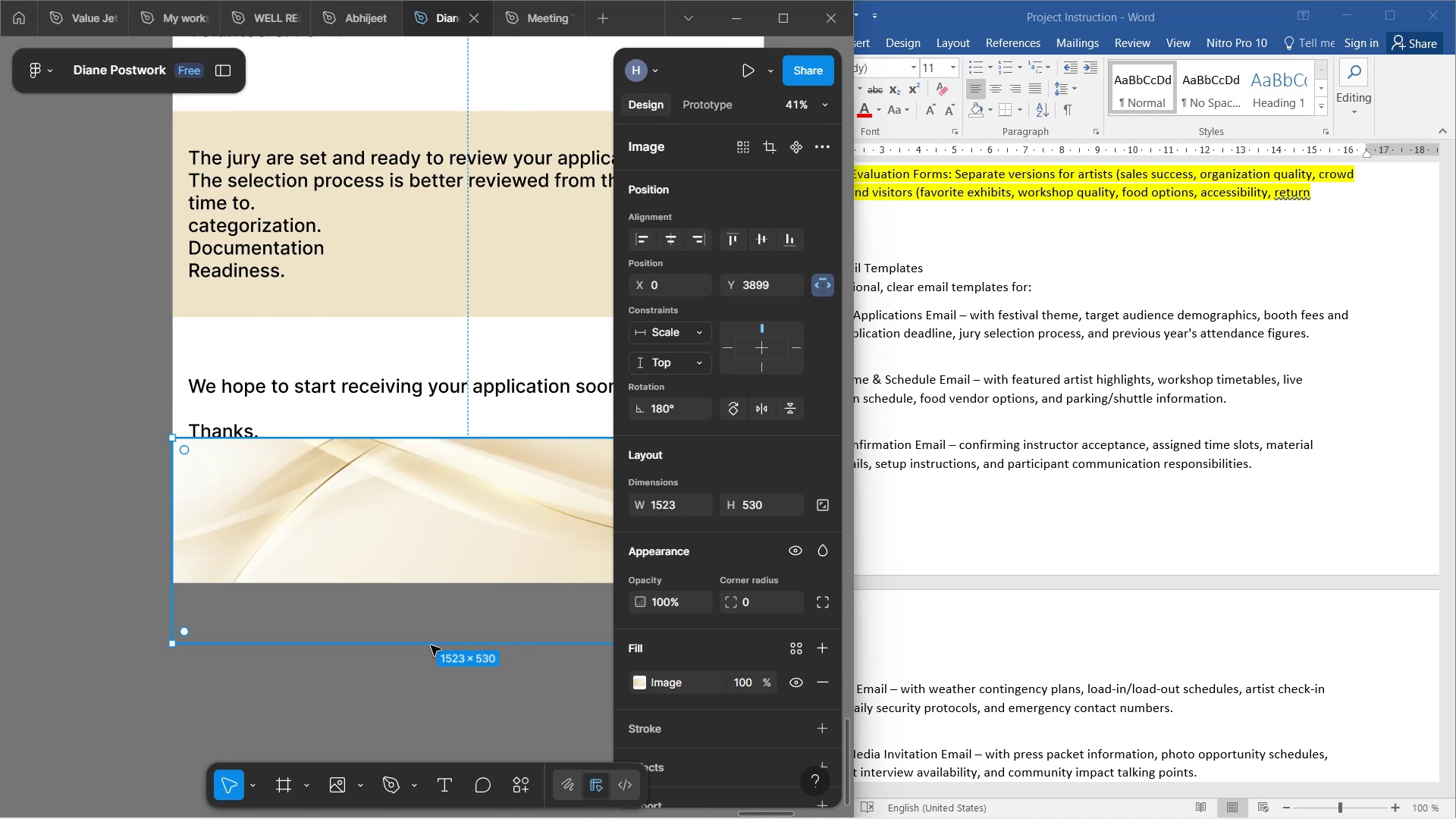 
hold_key(key=ShiftLeft, duration=1.14)
scroll: coordinate [433, 623], scroll_direction: down, amount: 4.0
 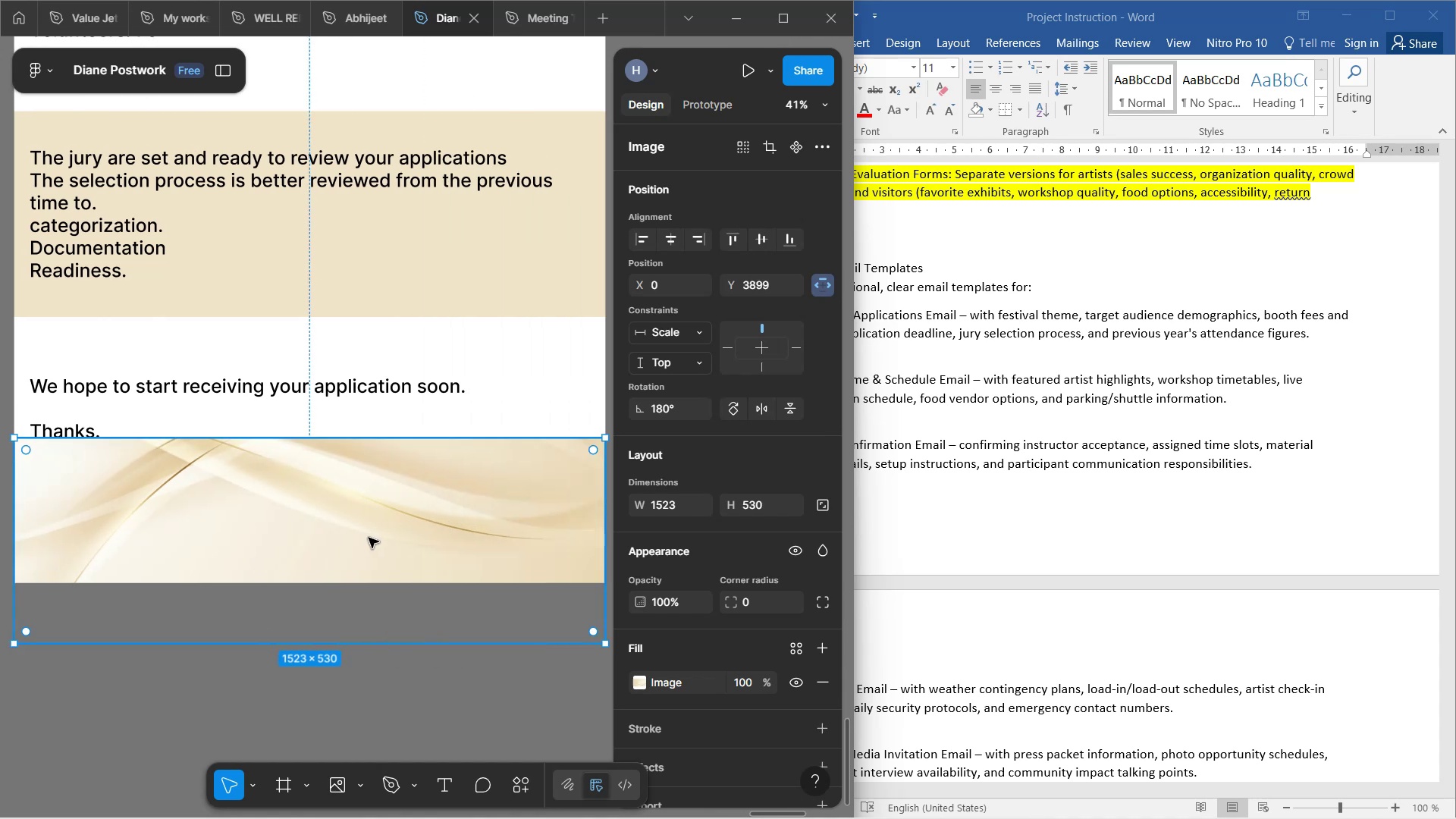 
hold_key(key=ArrowDown, duration=1.53)
 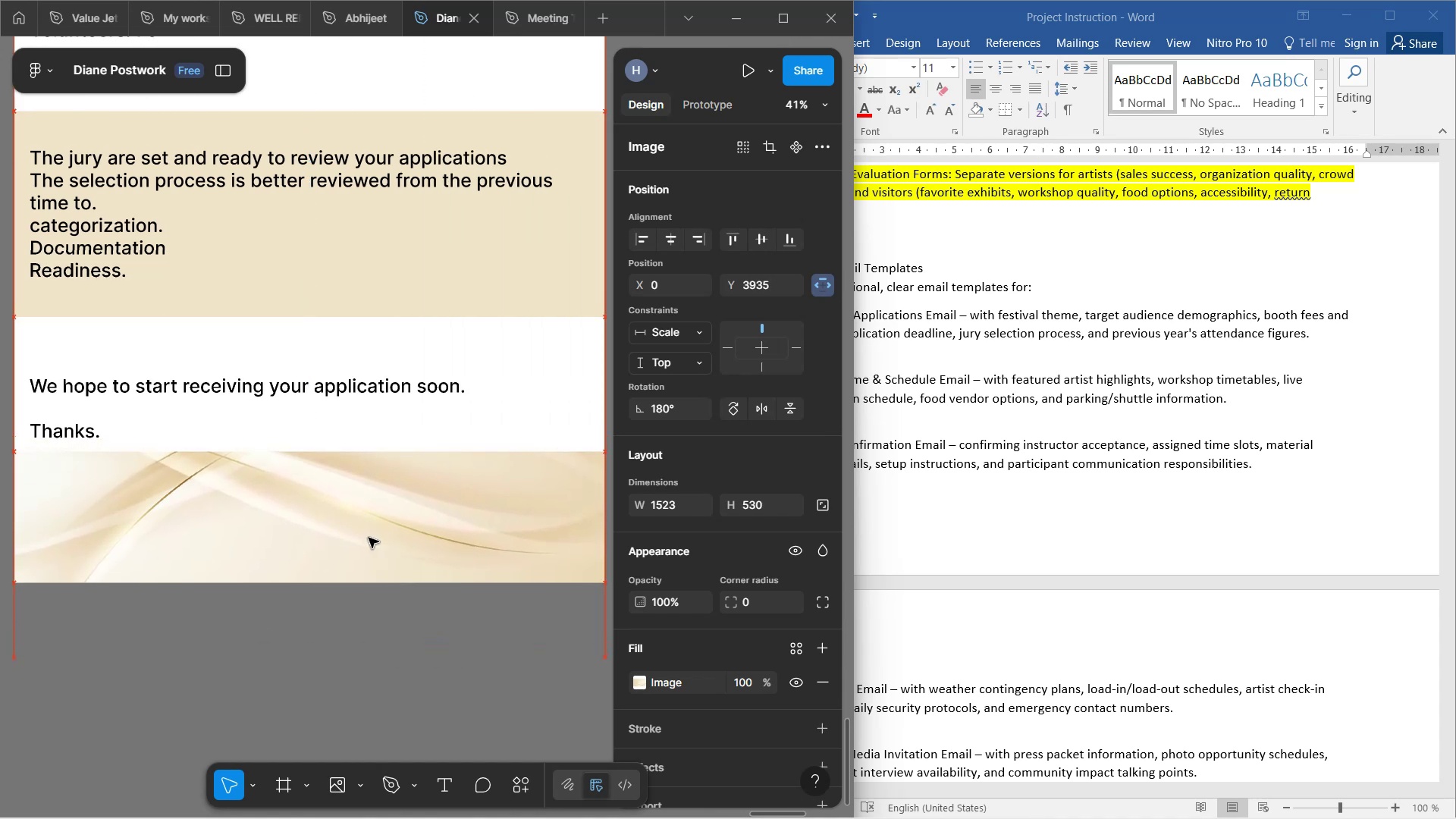 
hold_key(key=ArrowDown, duration=1.54)
 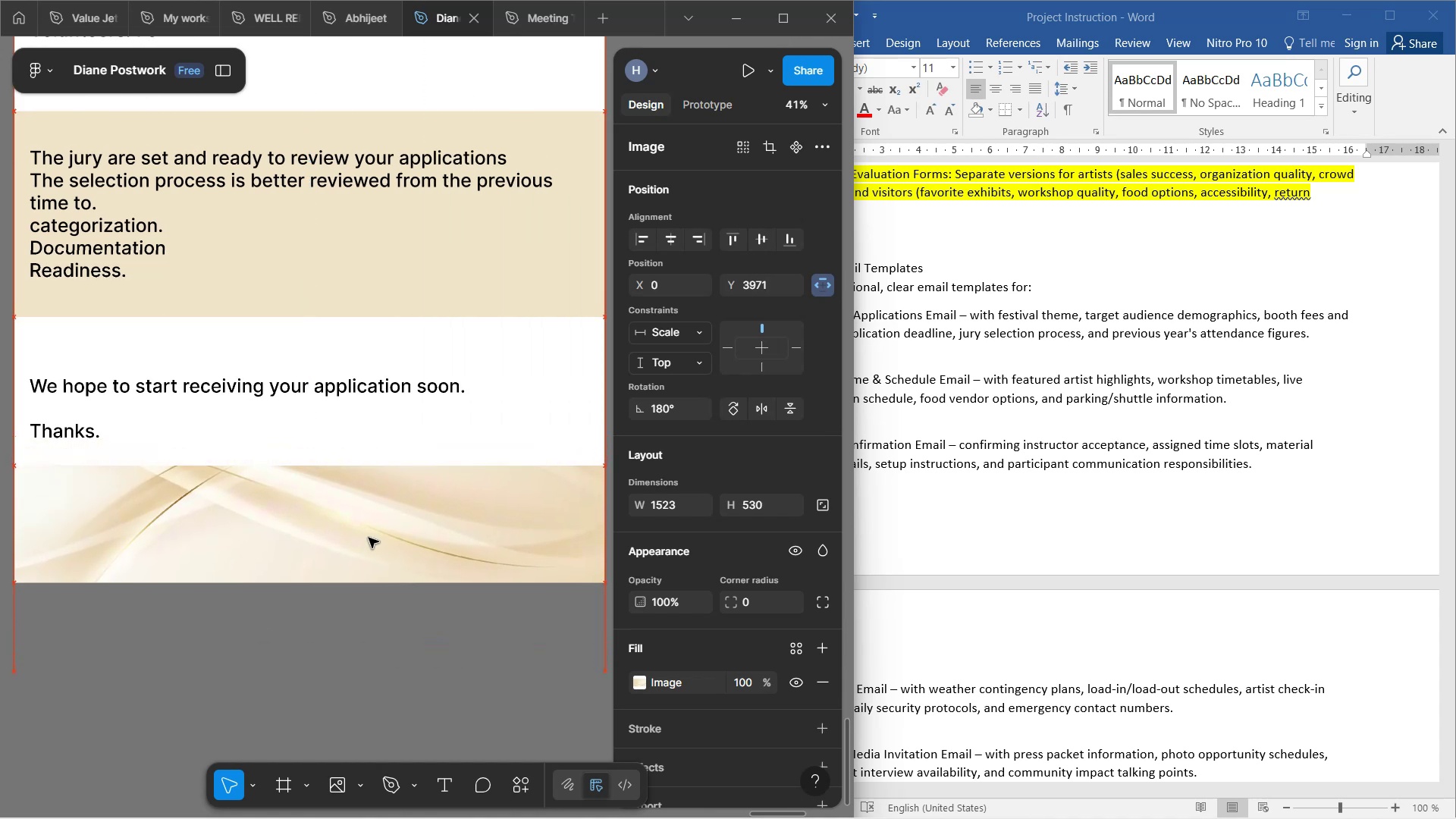 
hold_key(key=ArrowDown, duration=1.54)
 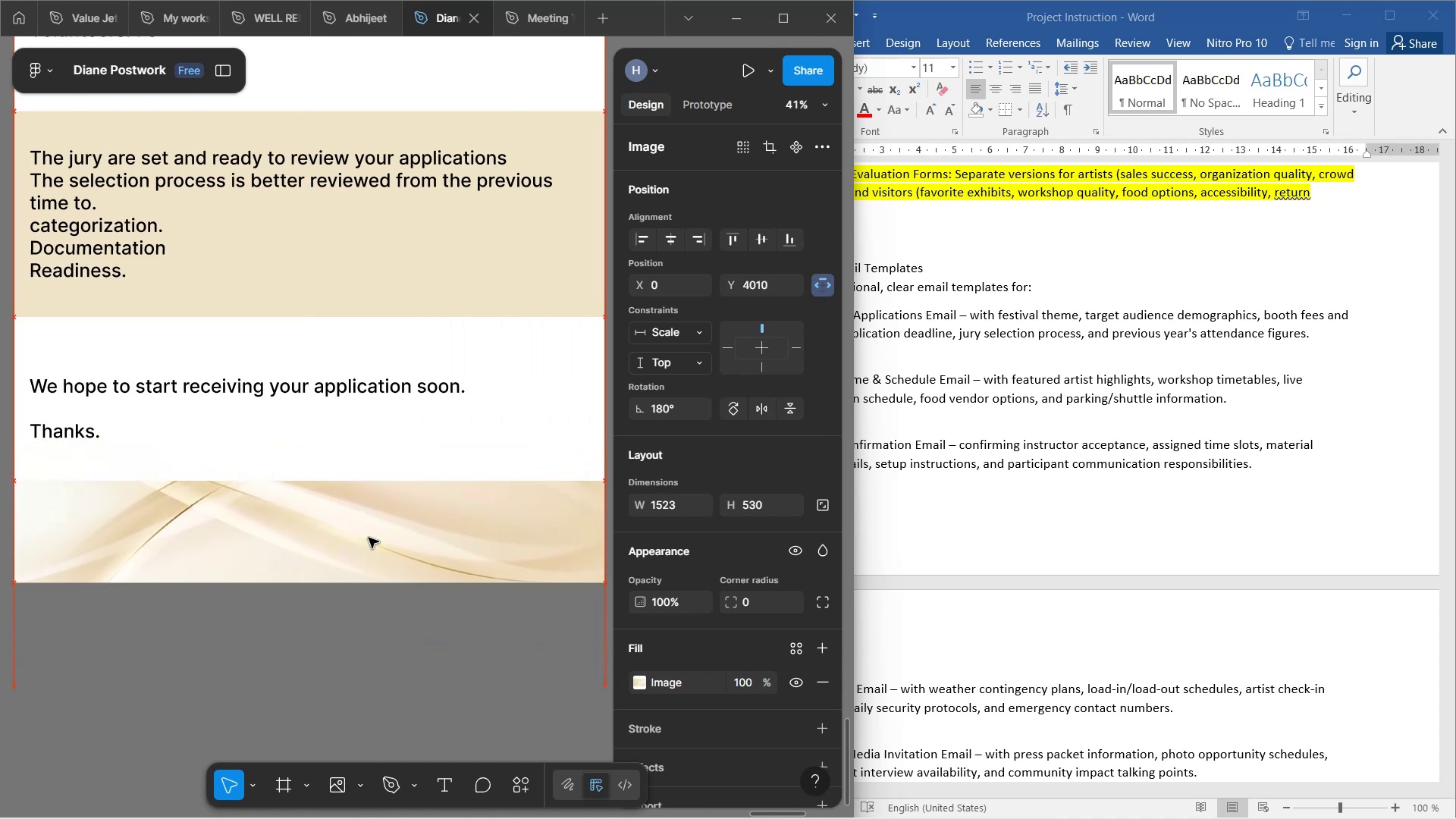 
hold_key(key=ArrowDown, duration=1.5)
 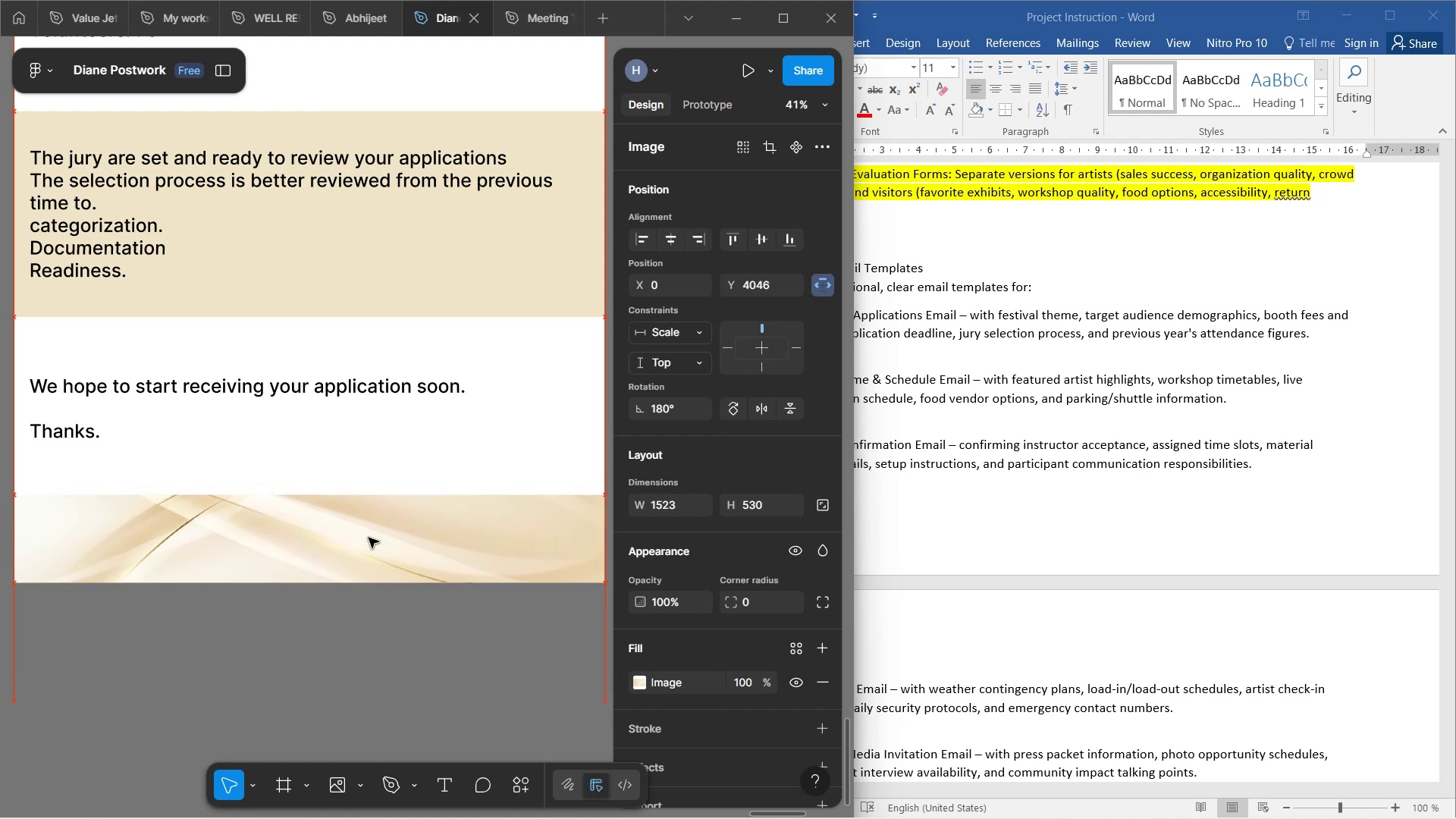 
hold_key(key=ArrowDown, duration=0.36)
 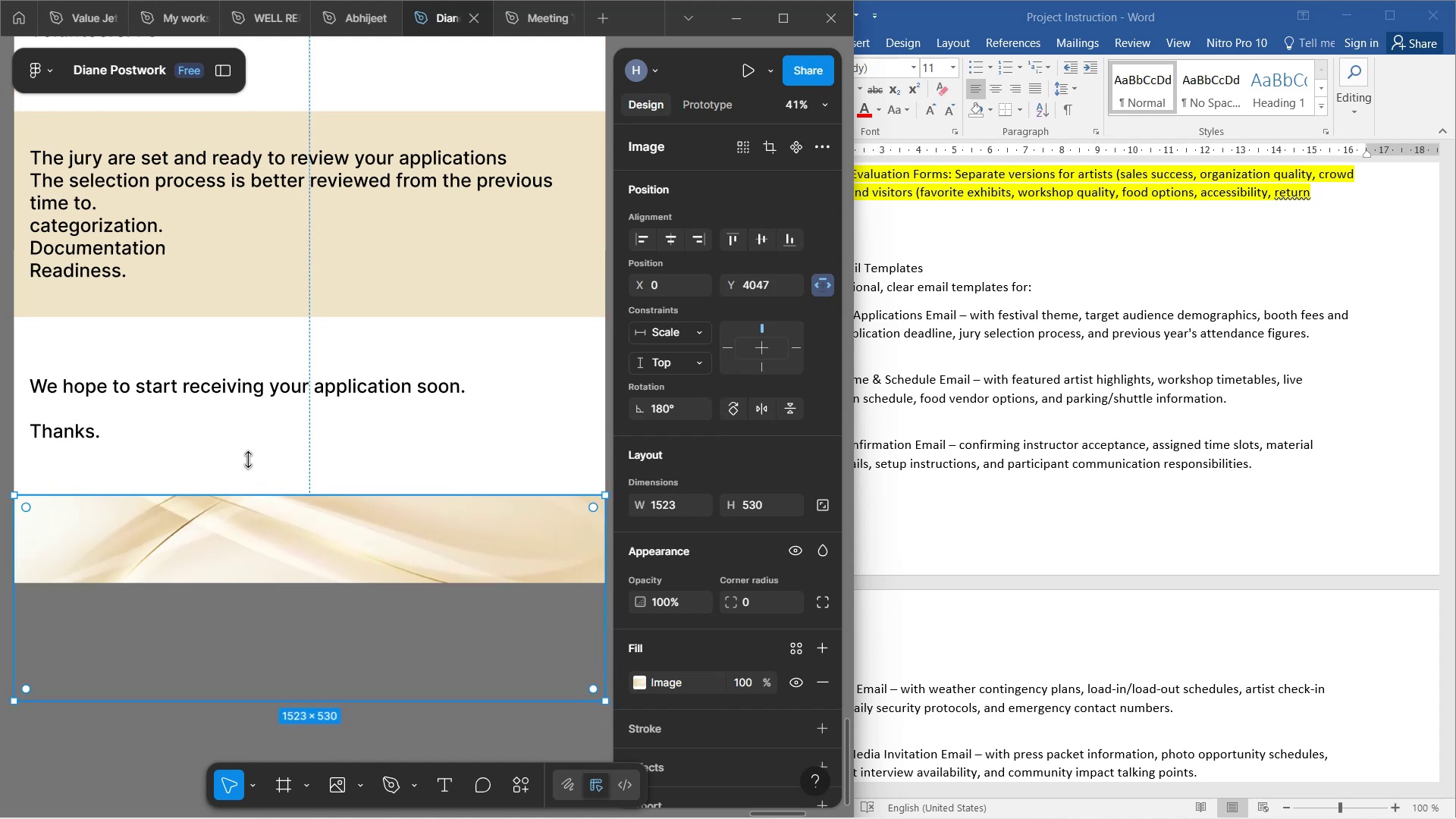 
type(VVHH)
 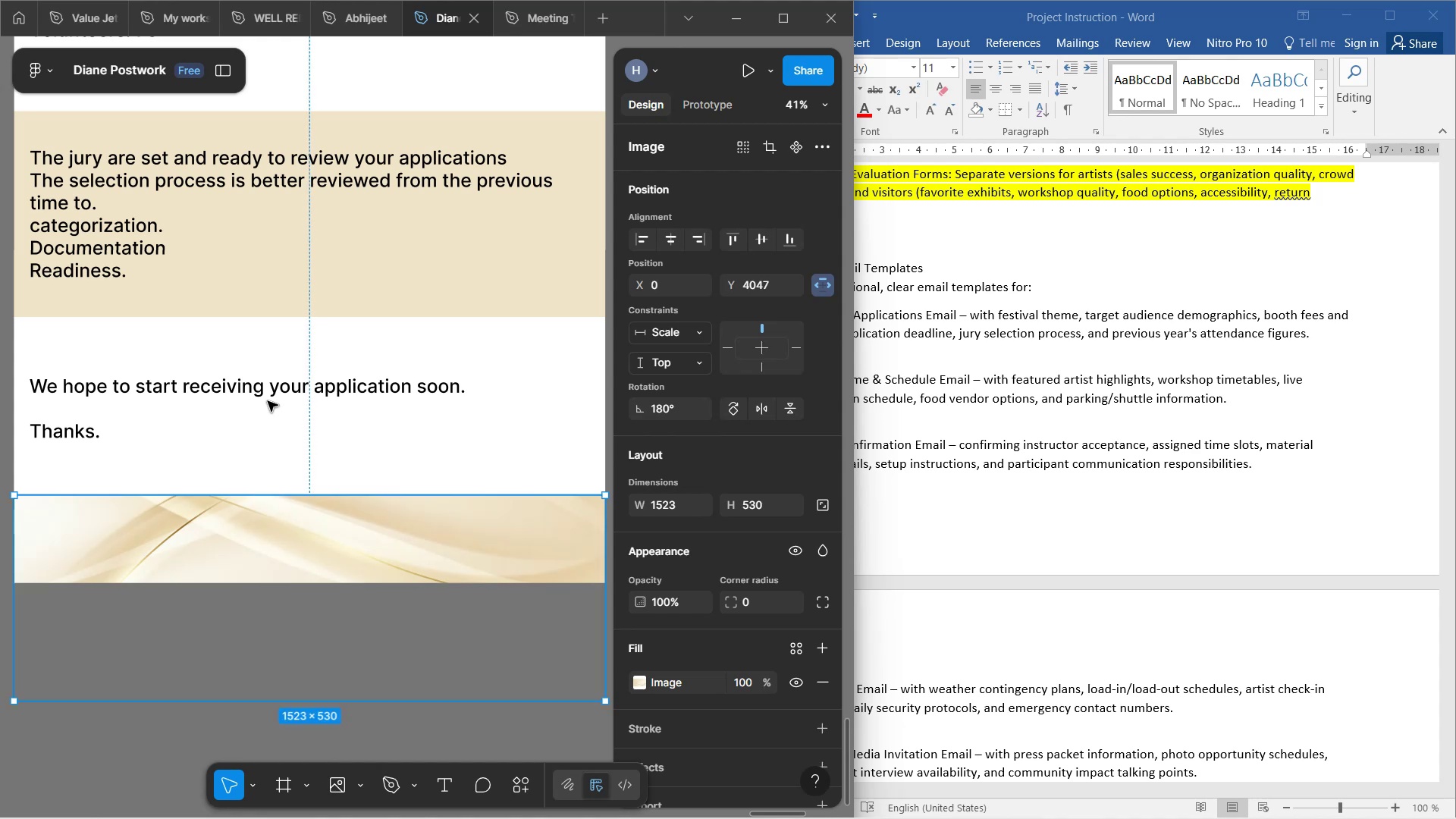 
wait(9.53)
 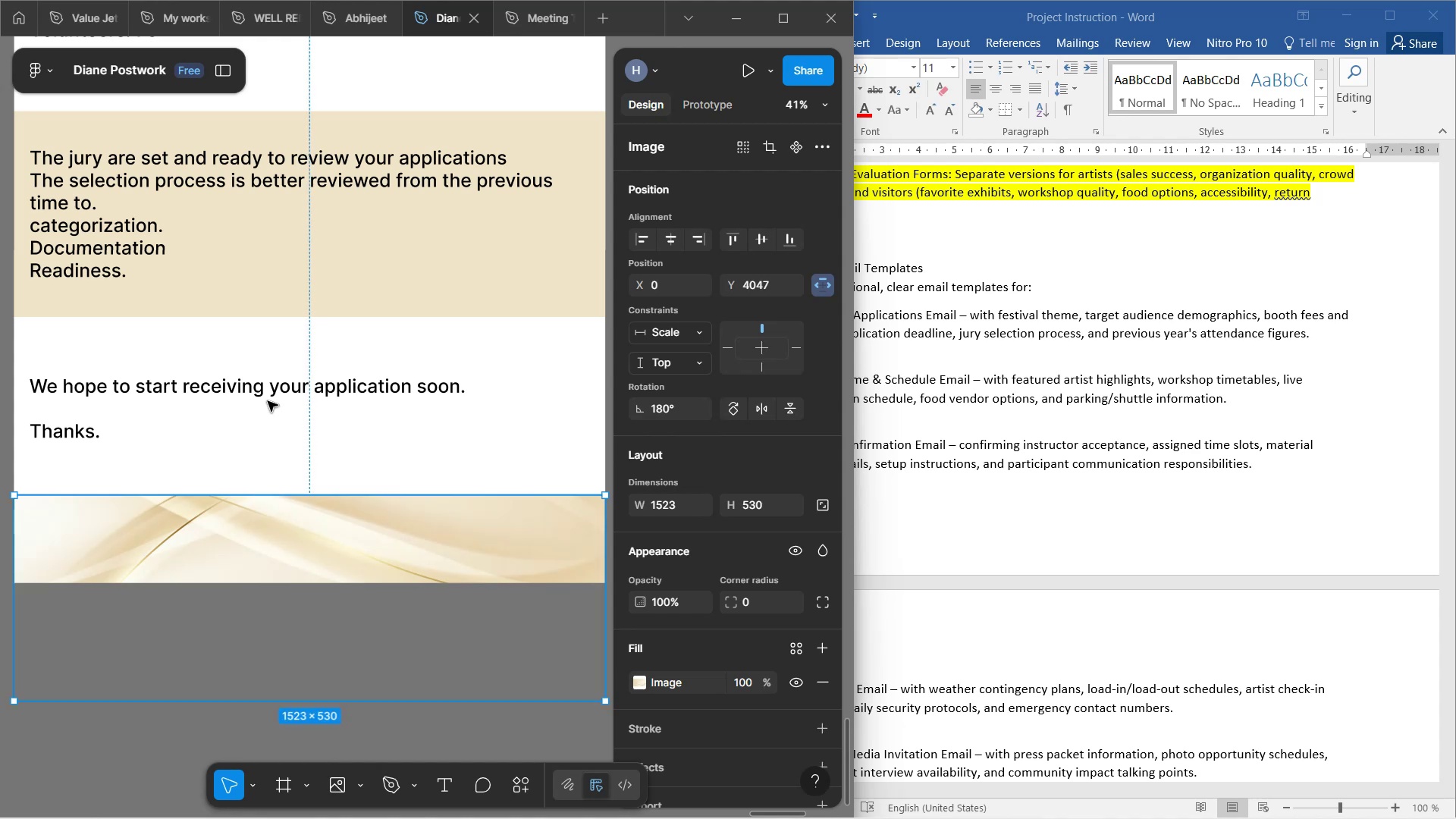 
left_click([268, 401])
 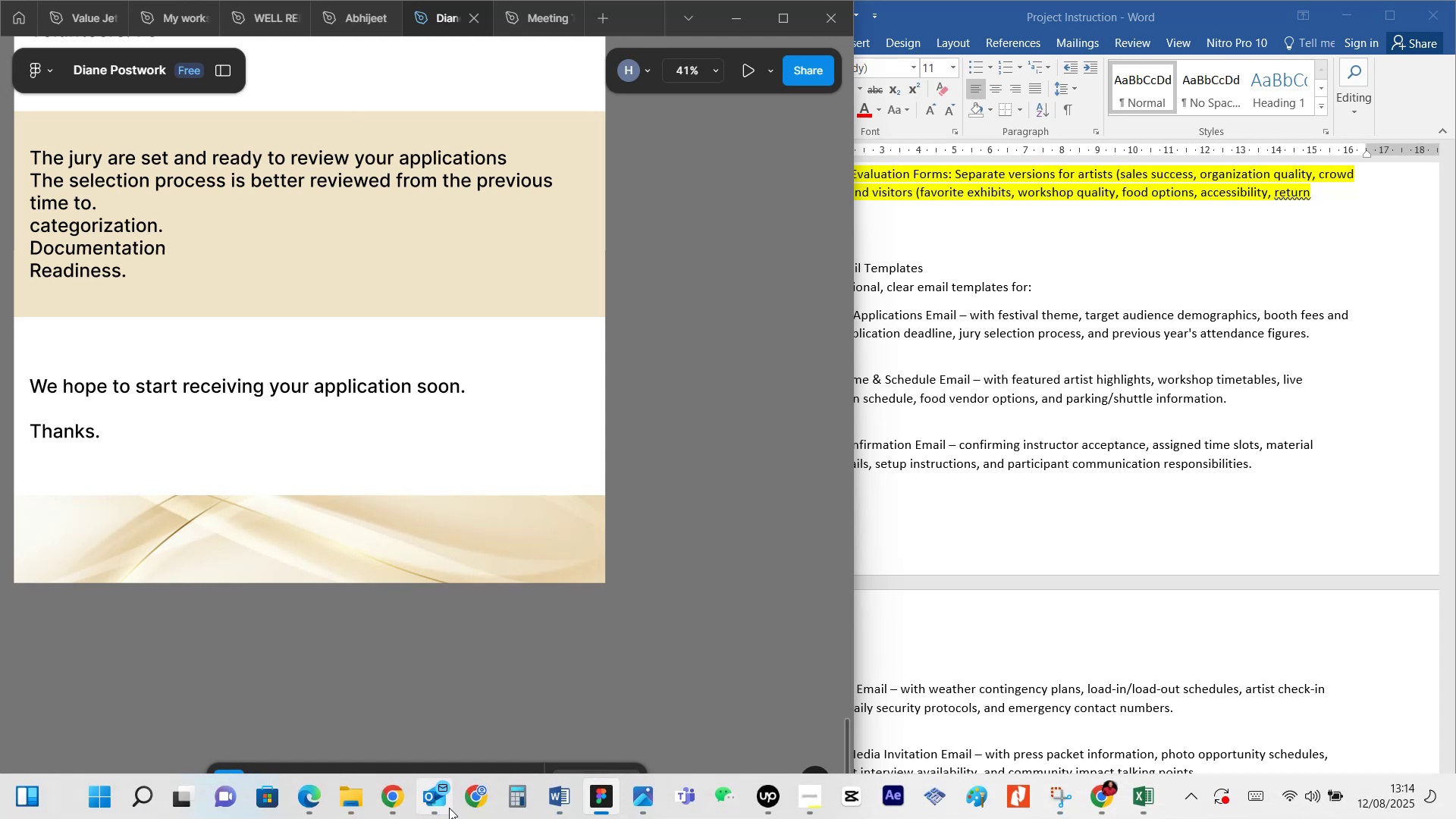 
left_click([396, 802])
 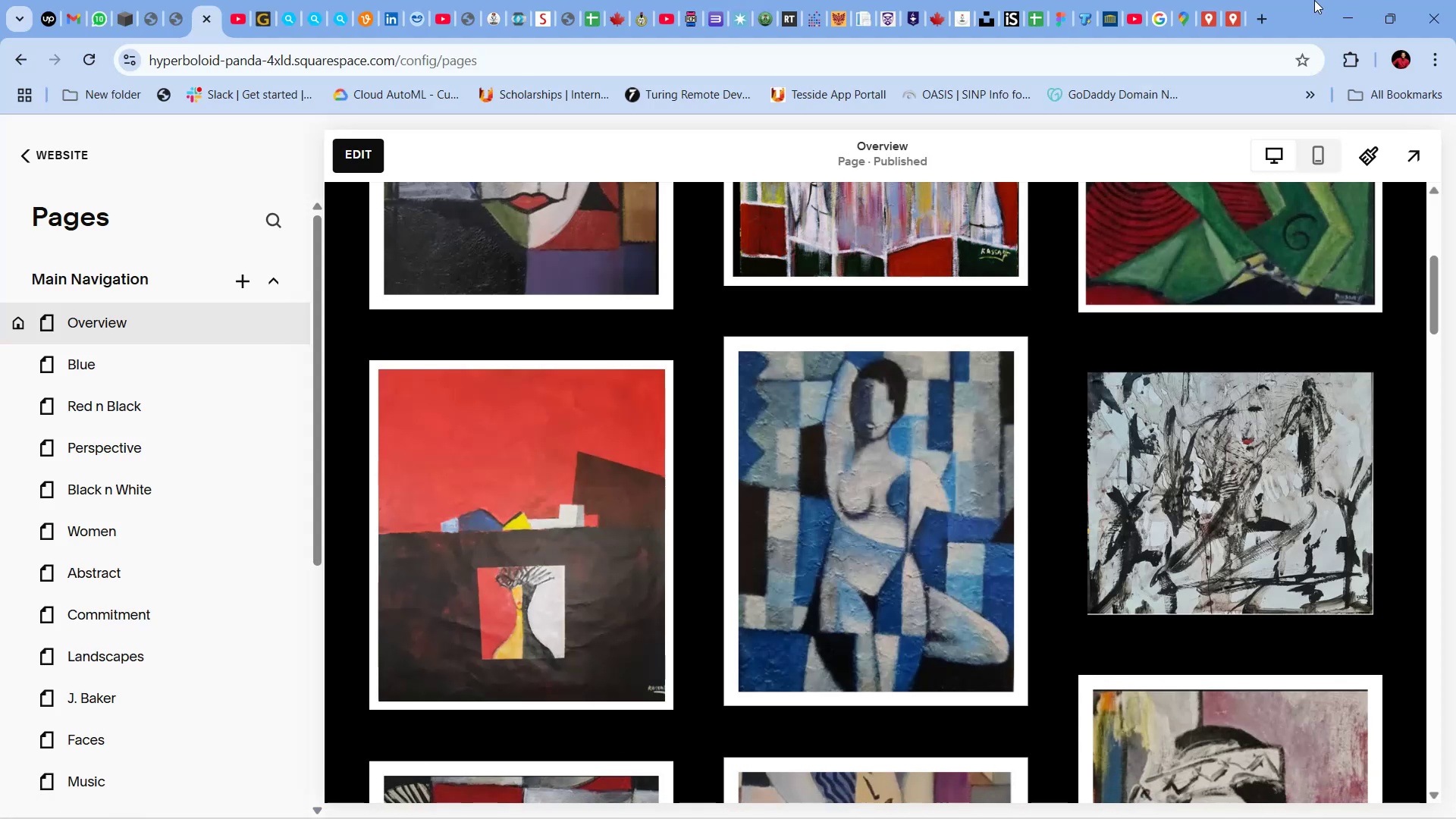 